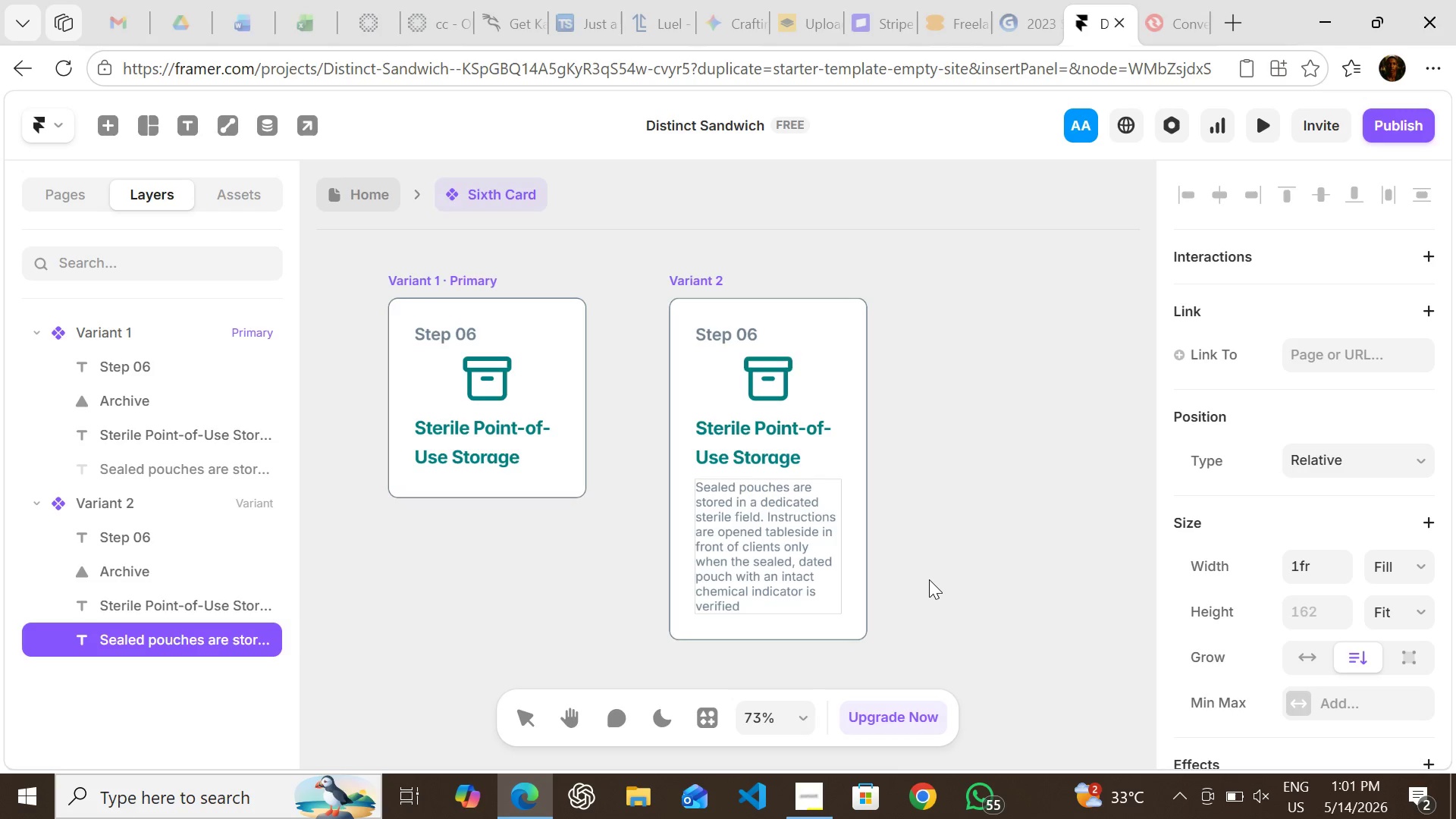 
key(Backspace)
 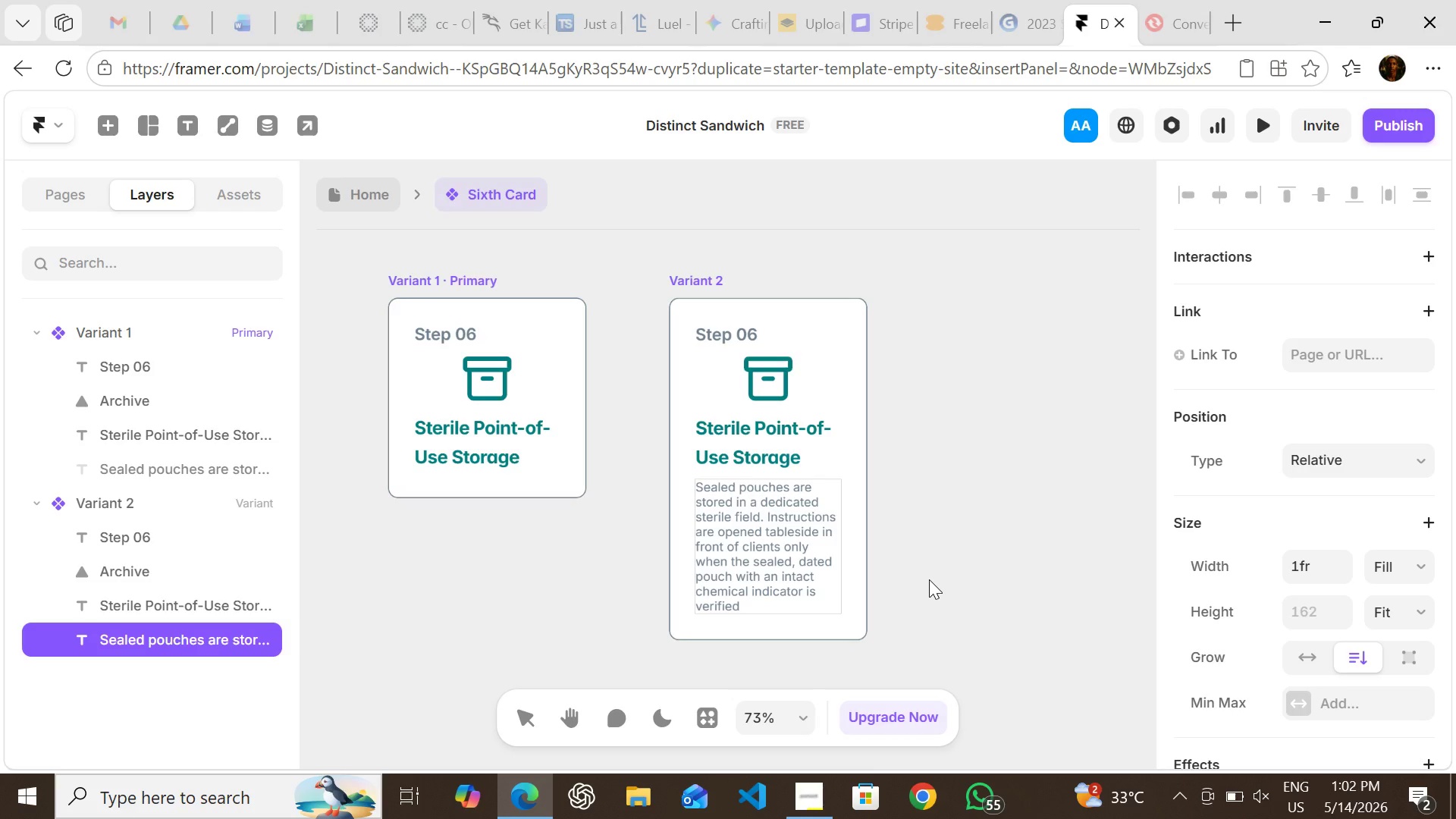 
key(Period)
 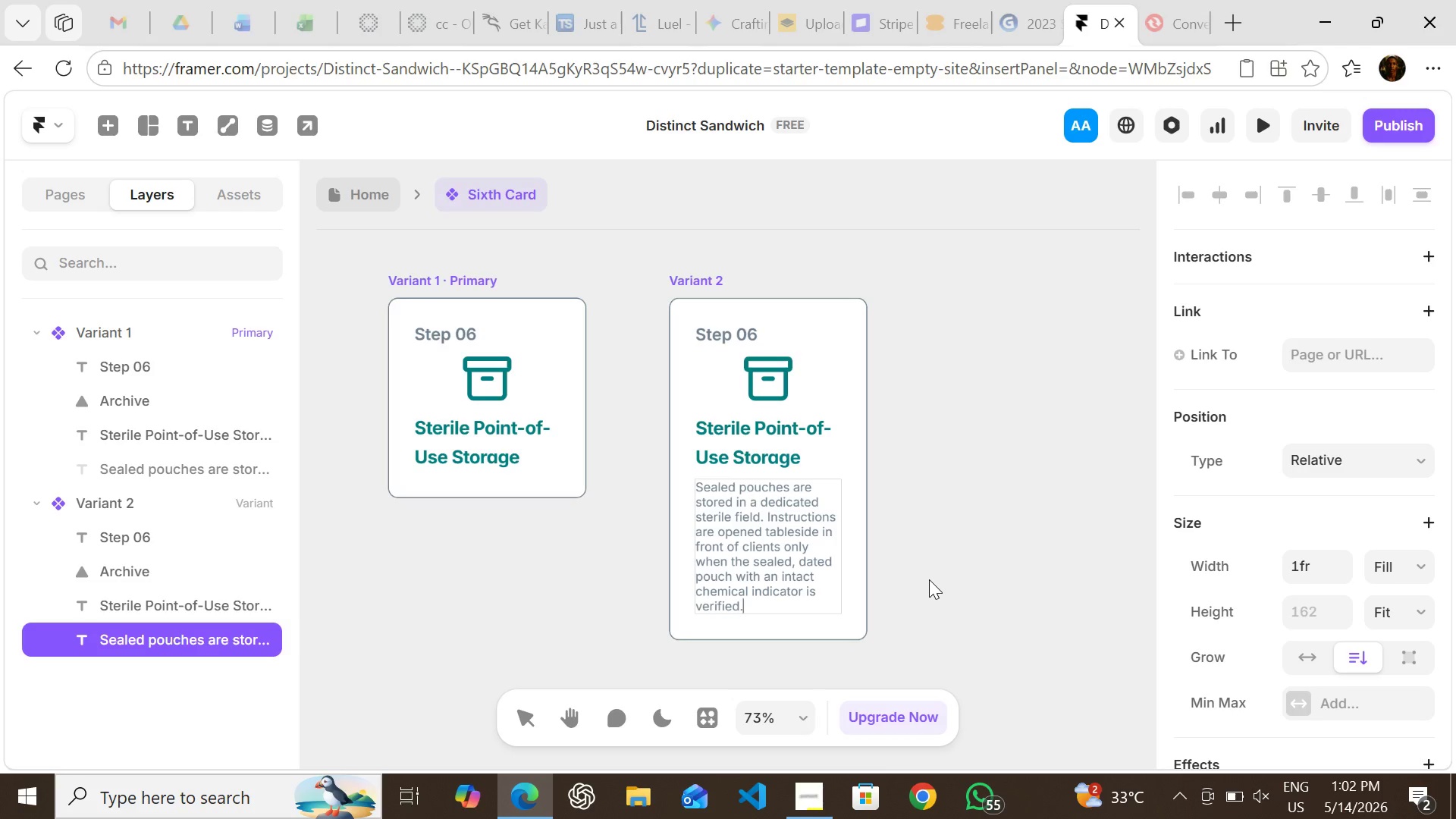 
hold_key(key=ArrowLeft, duration=0.67)
 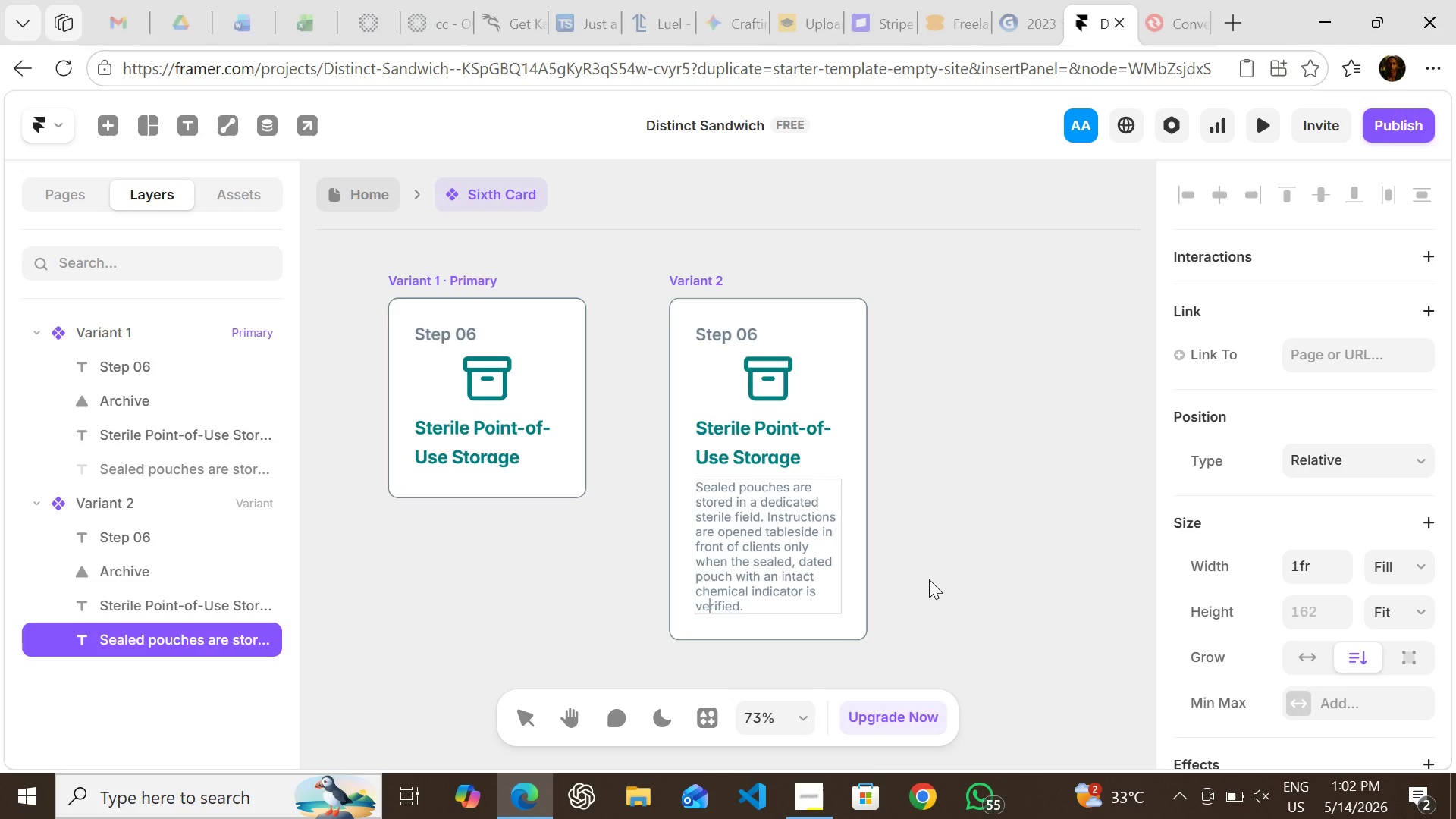 
key(ArrowLeft)
 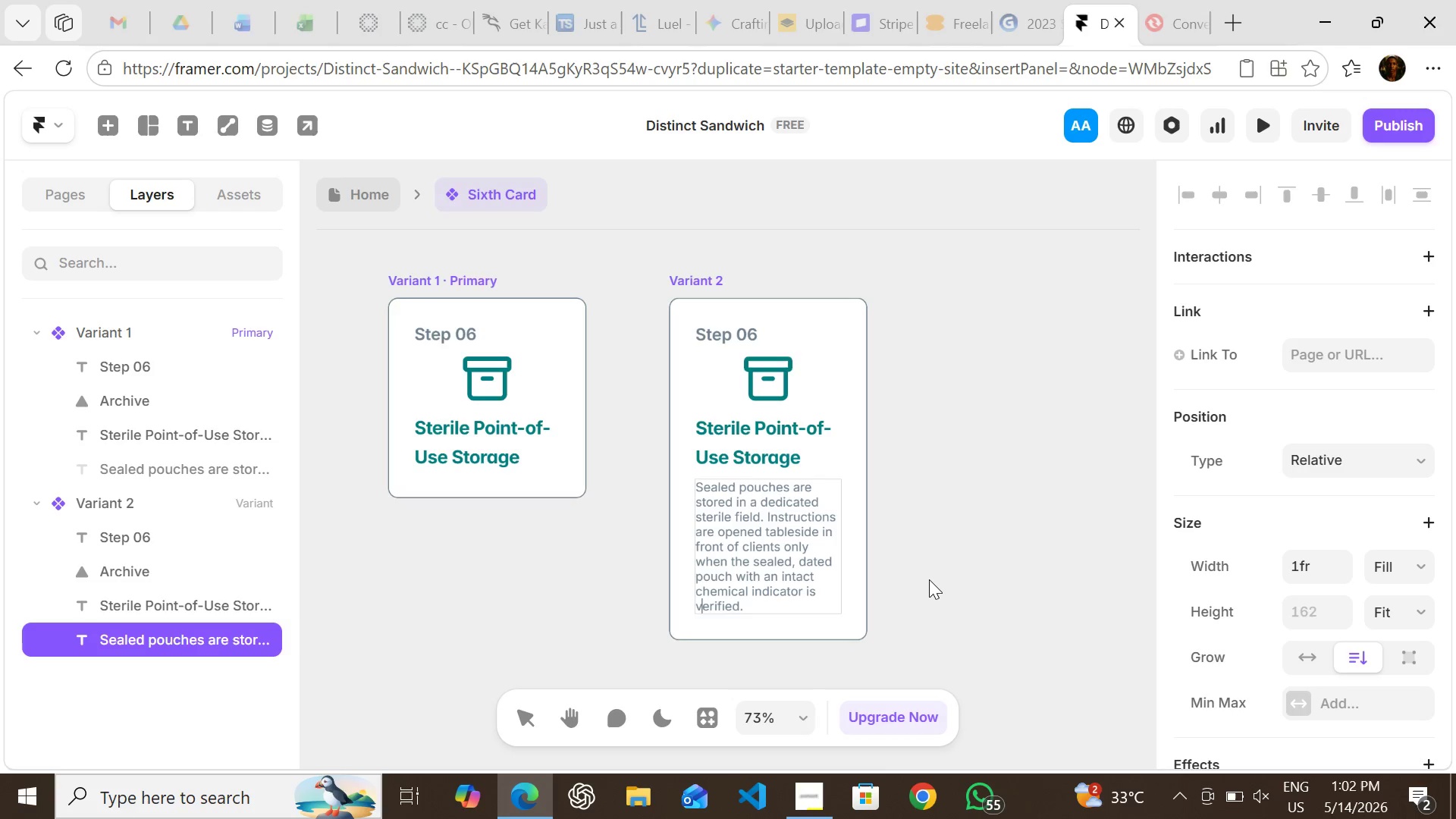 
key(ArrowLeft)
 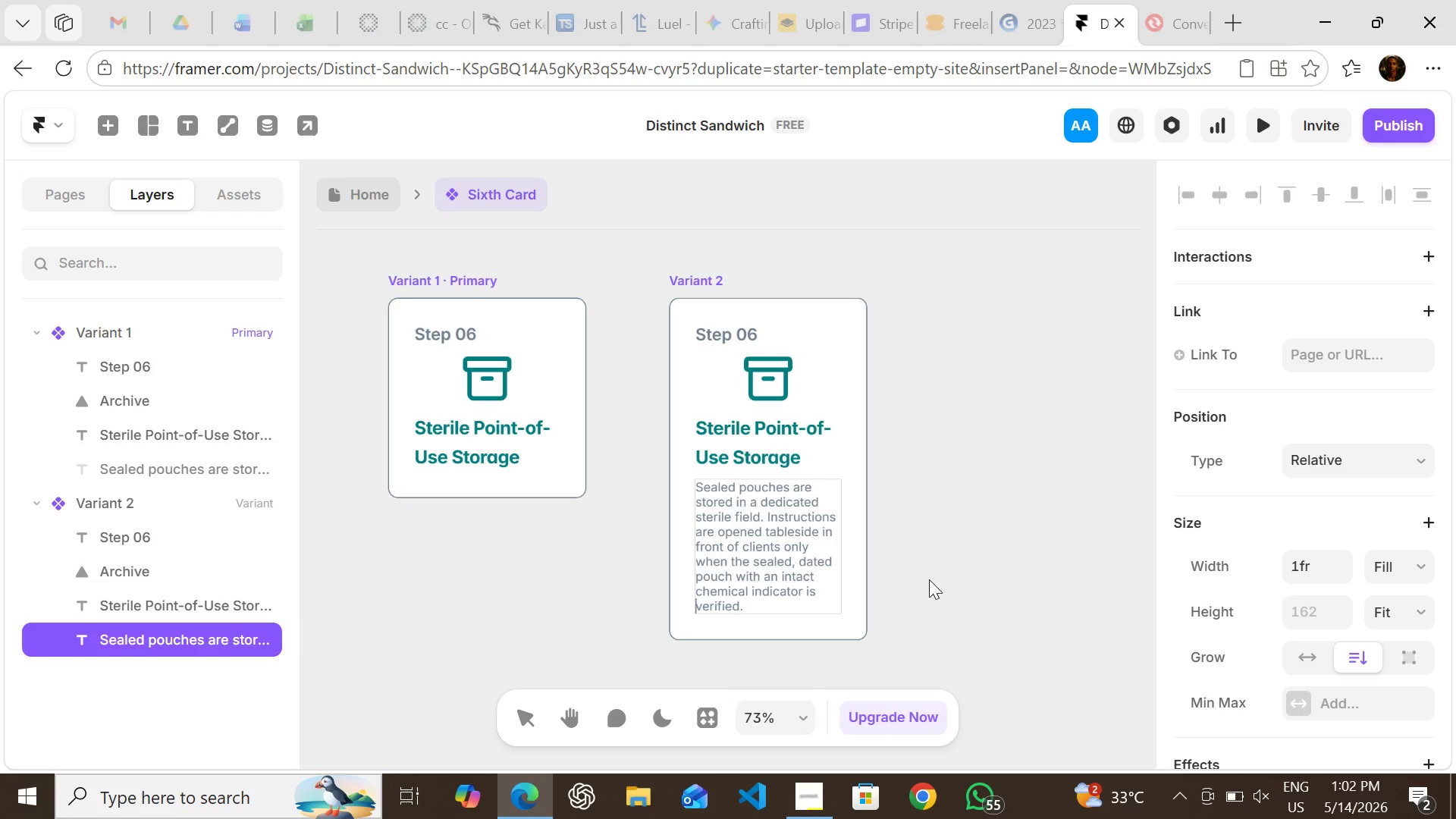 
key(ArrowLeft)
 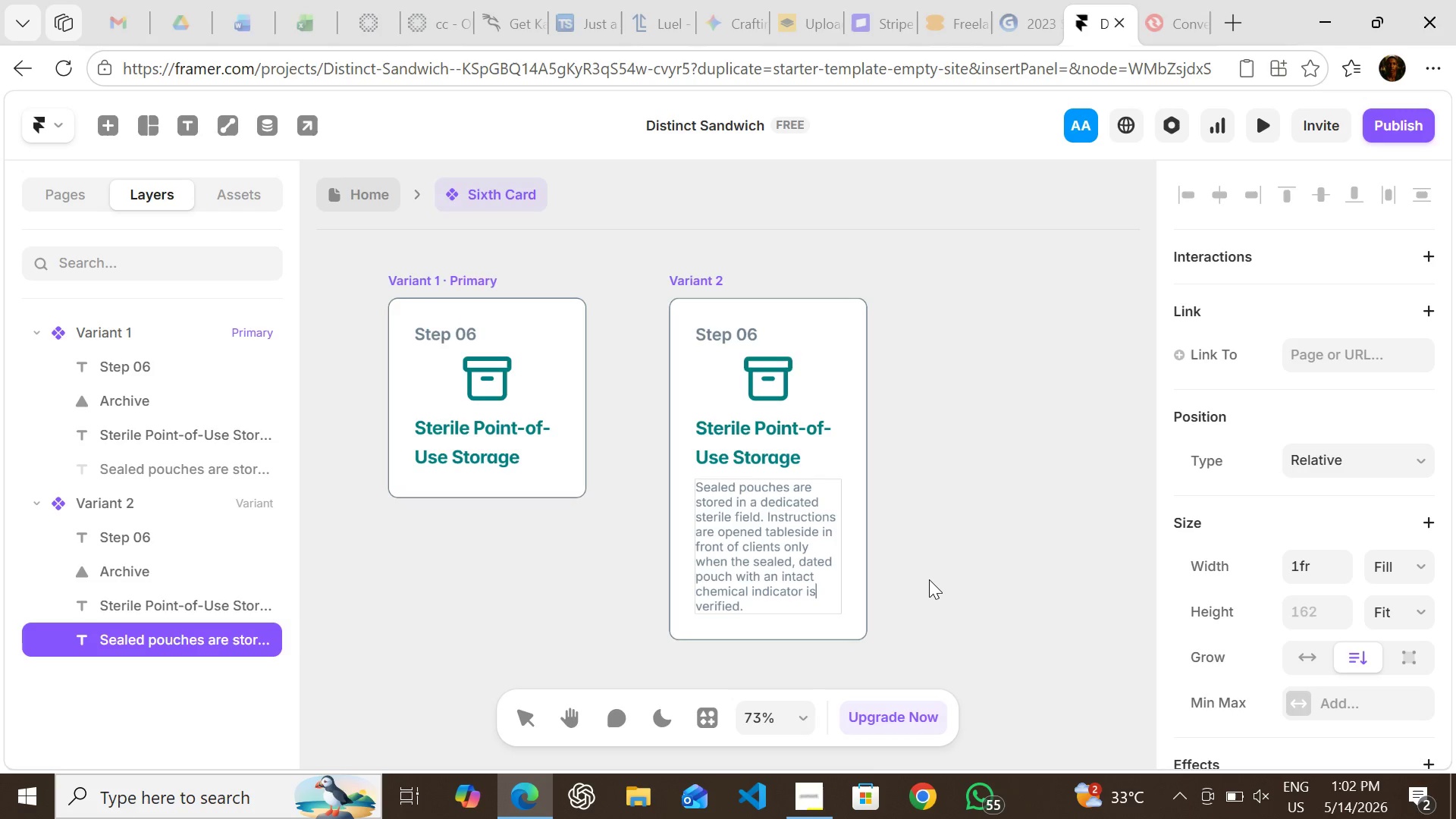 
key(ArrowLeft)
 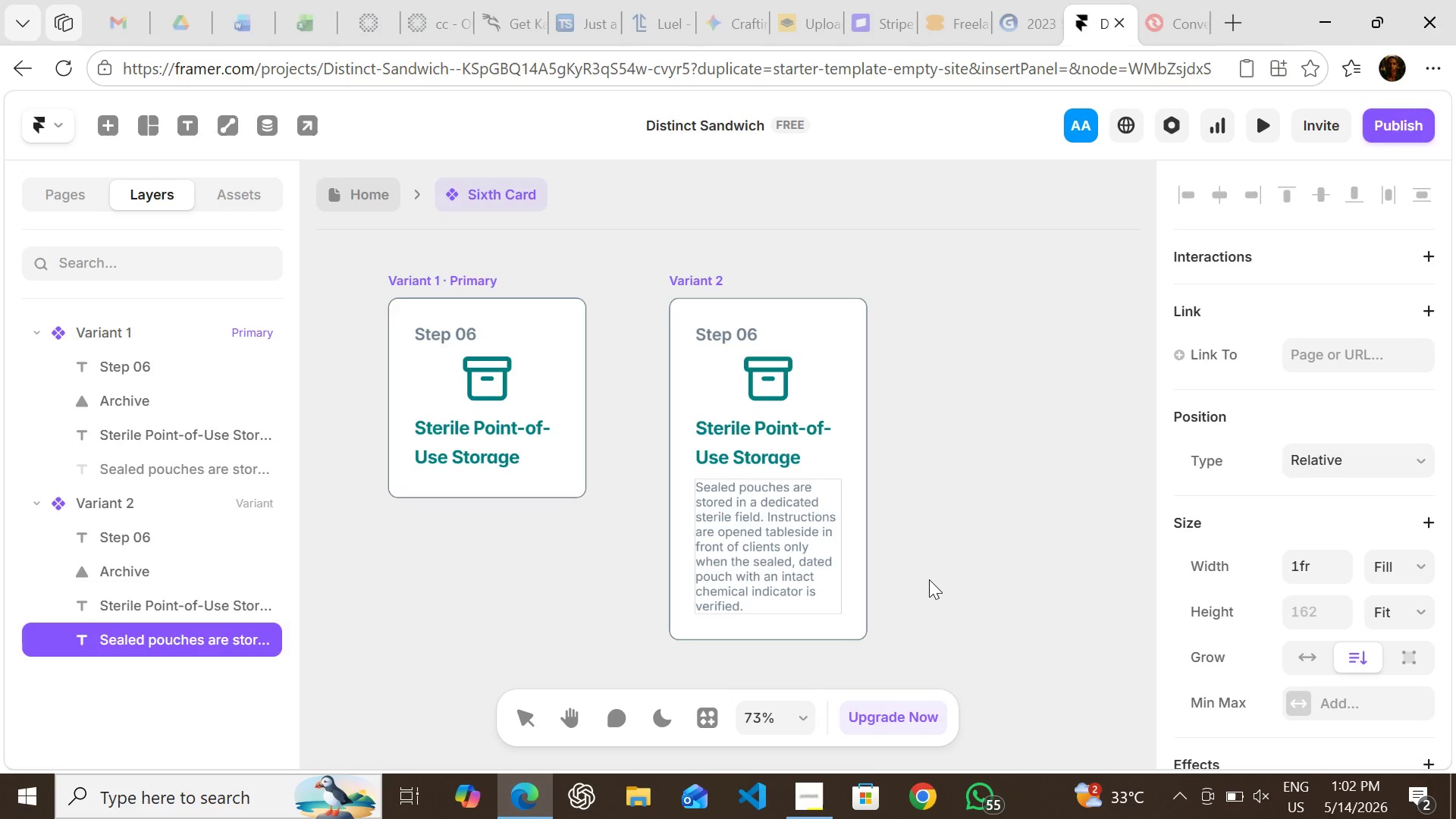 
key(ArrowRight)
 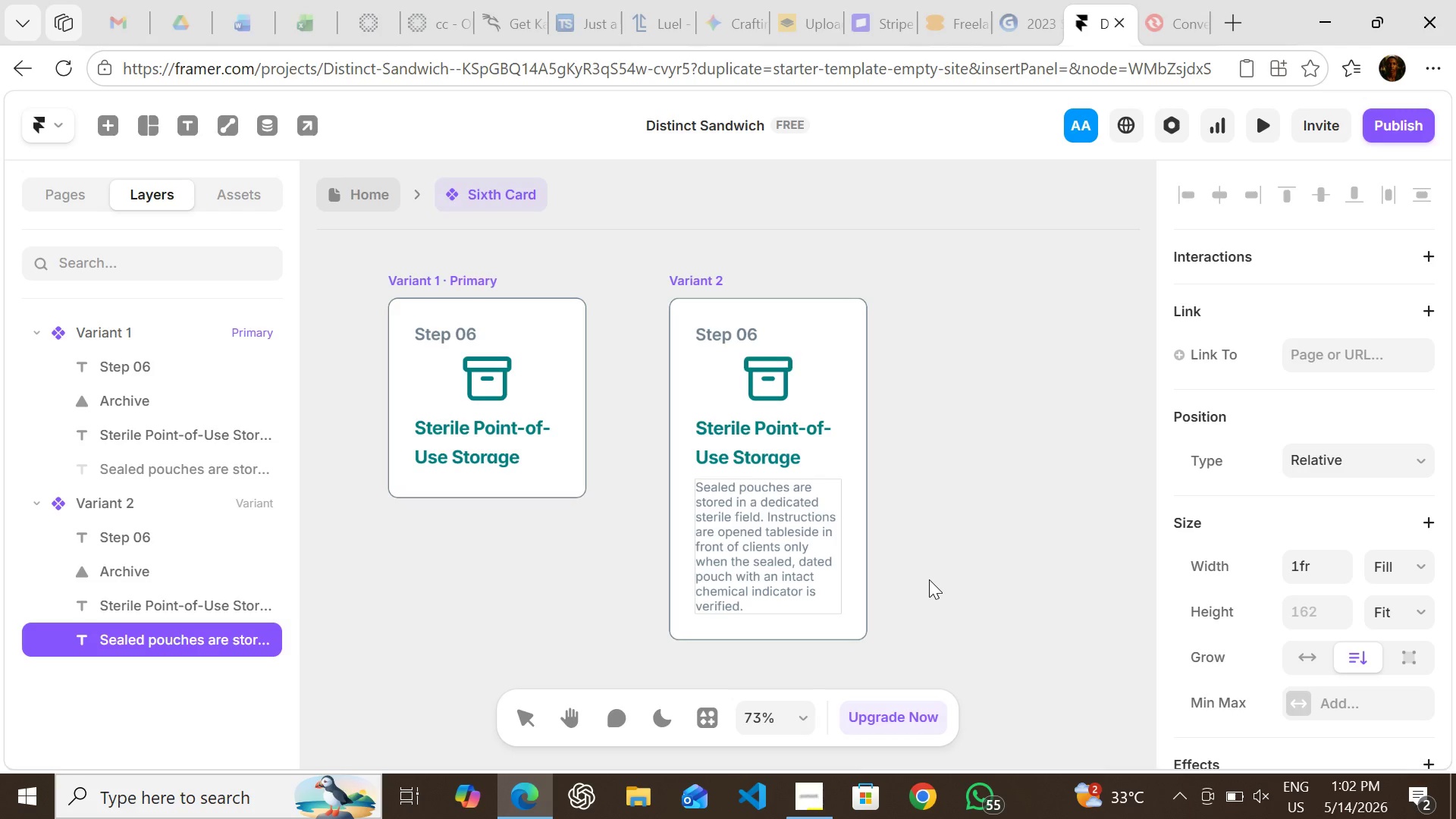 
key(Backspace)
 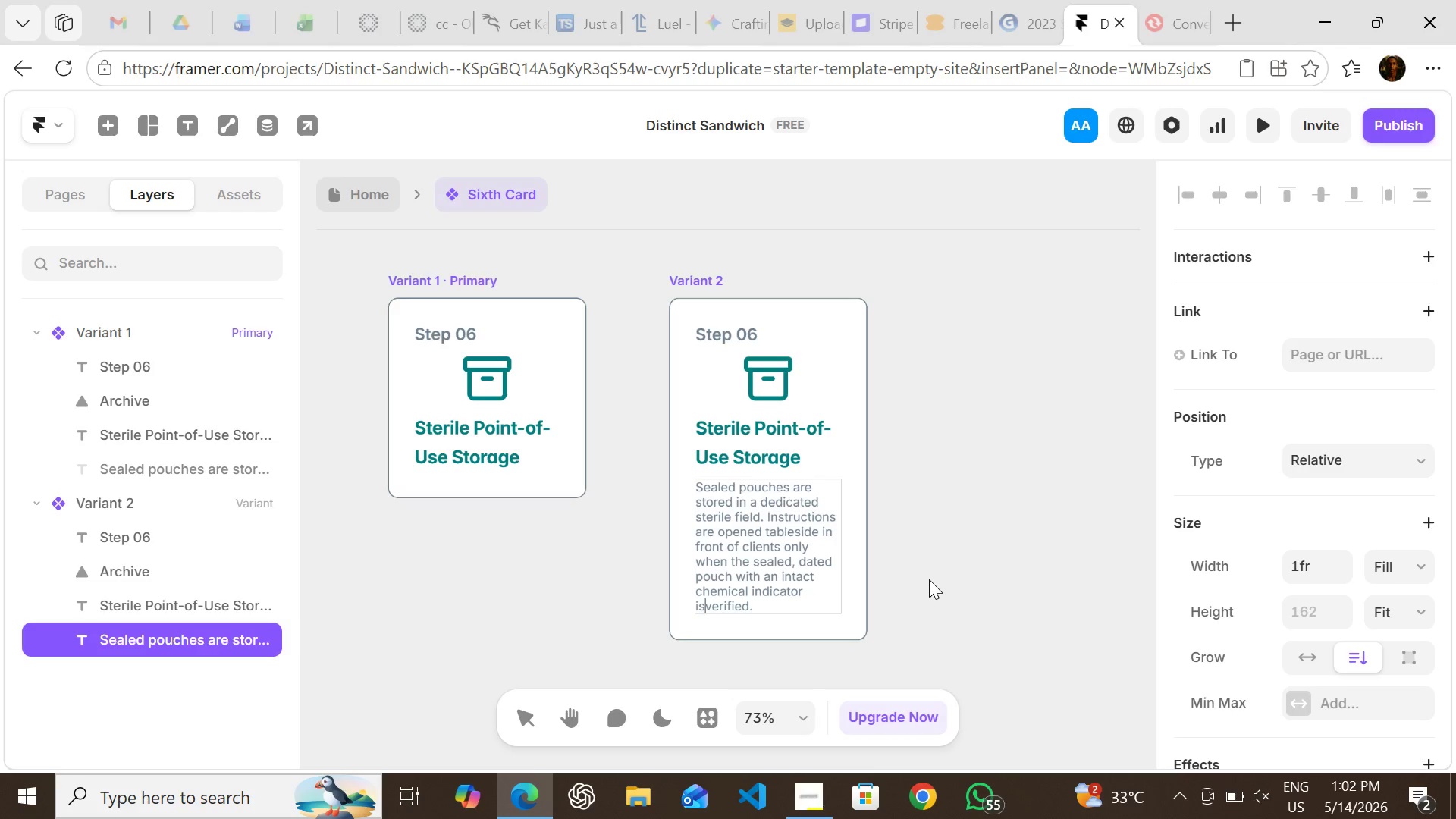 
key(Space)
 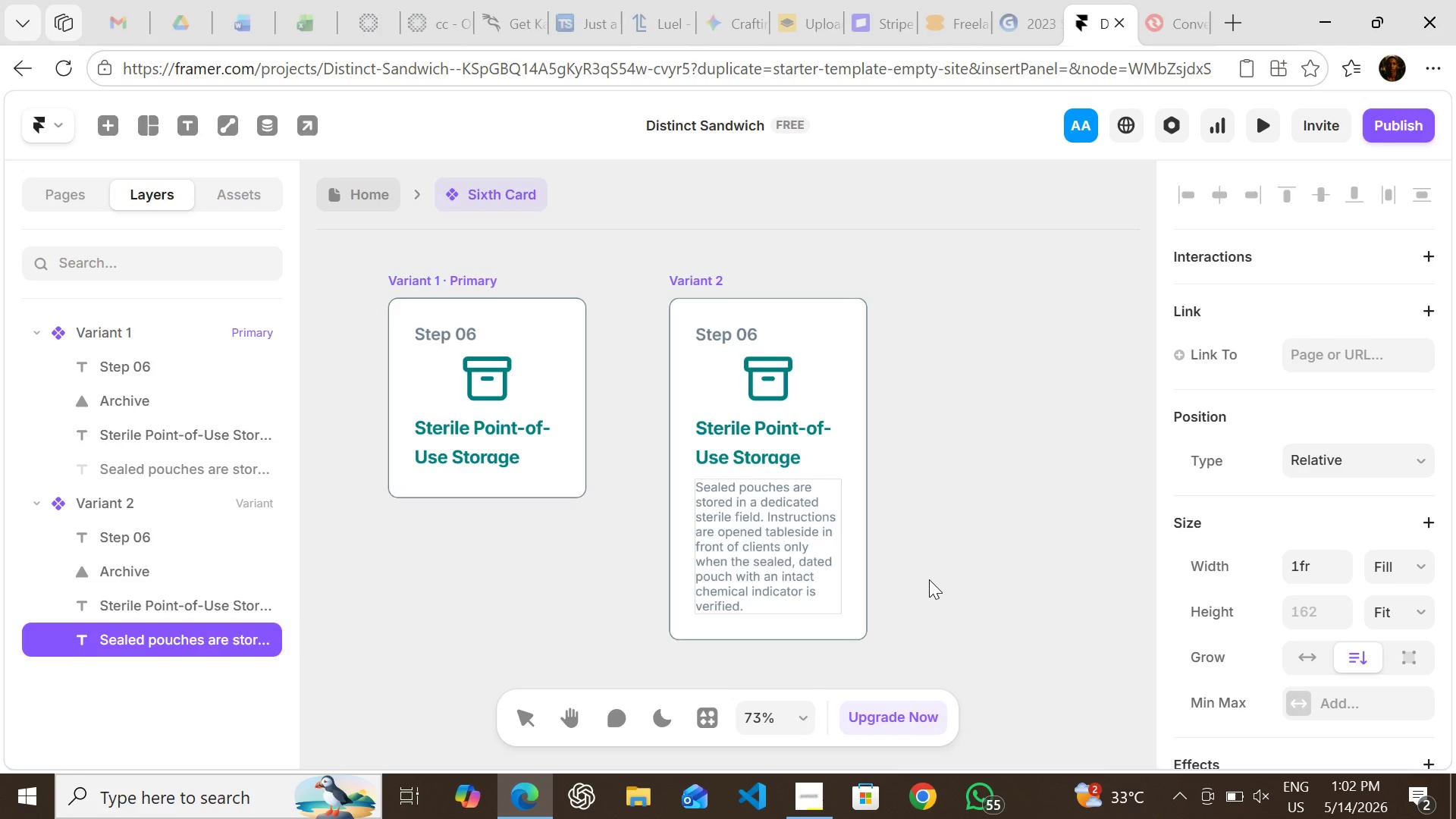 
left_click([929, 579])
 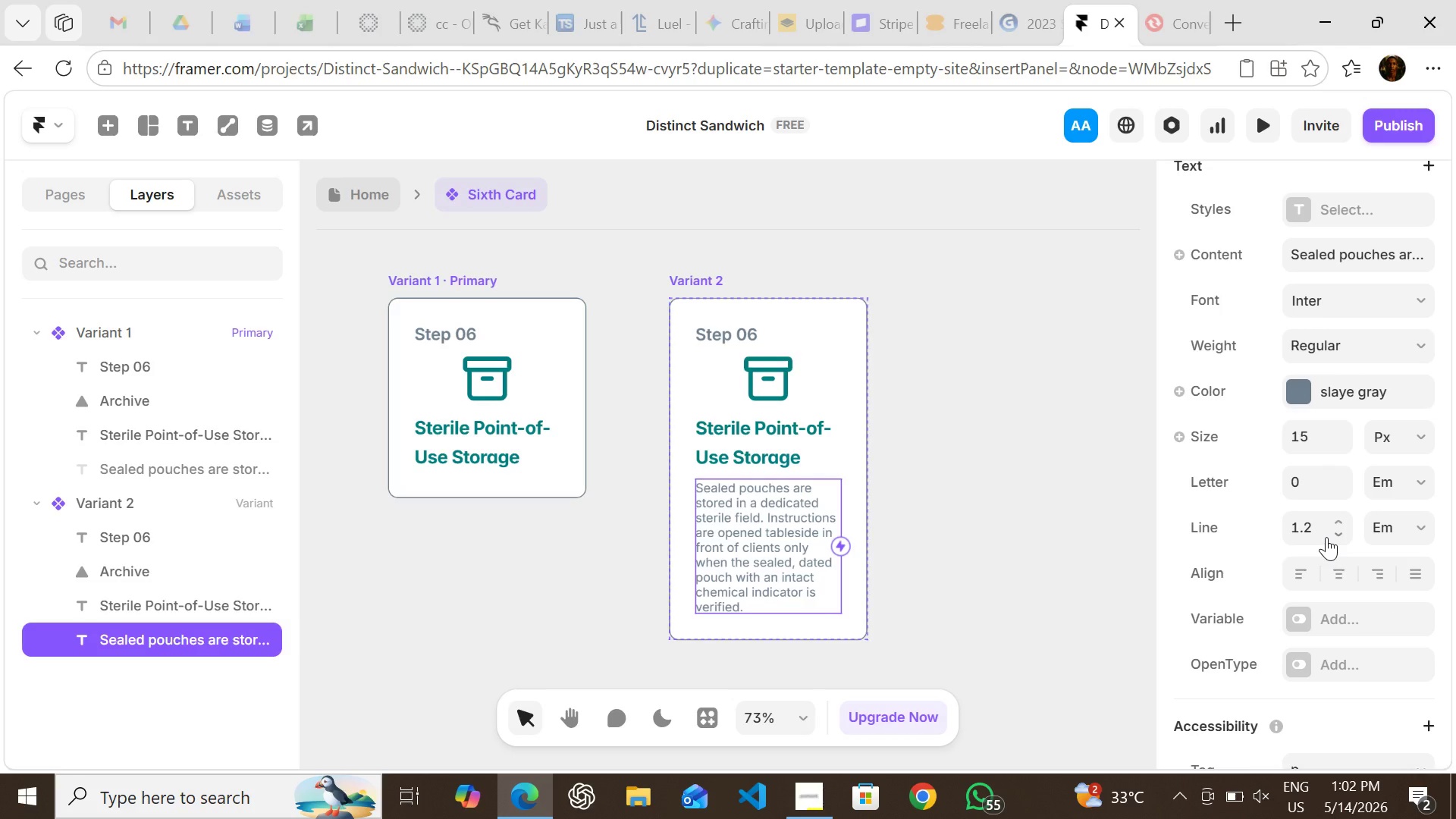 
wait(9.59)
 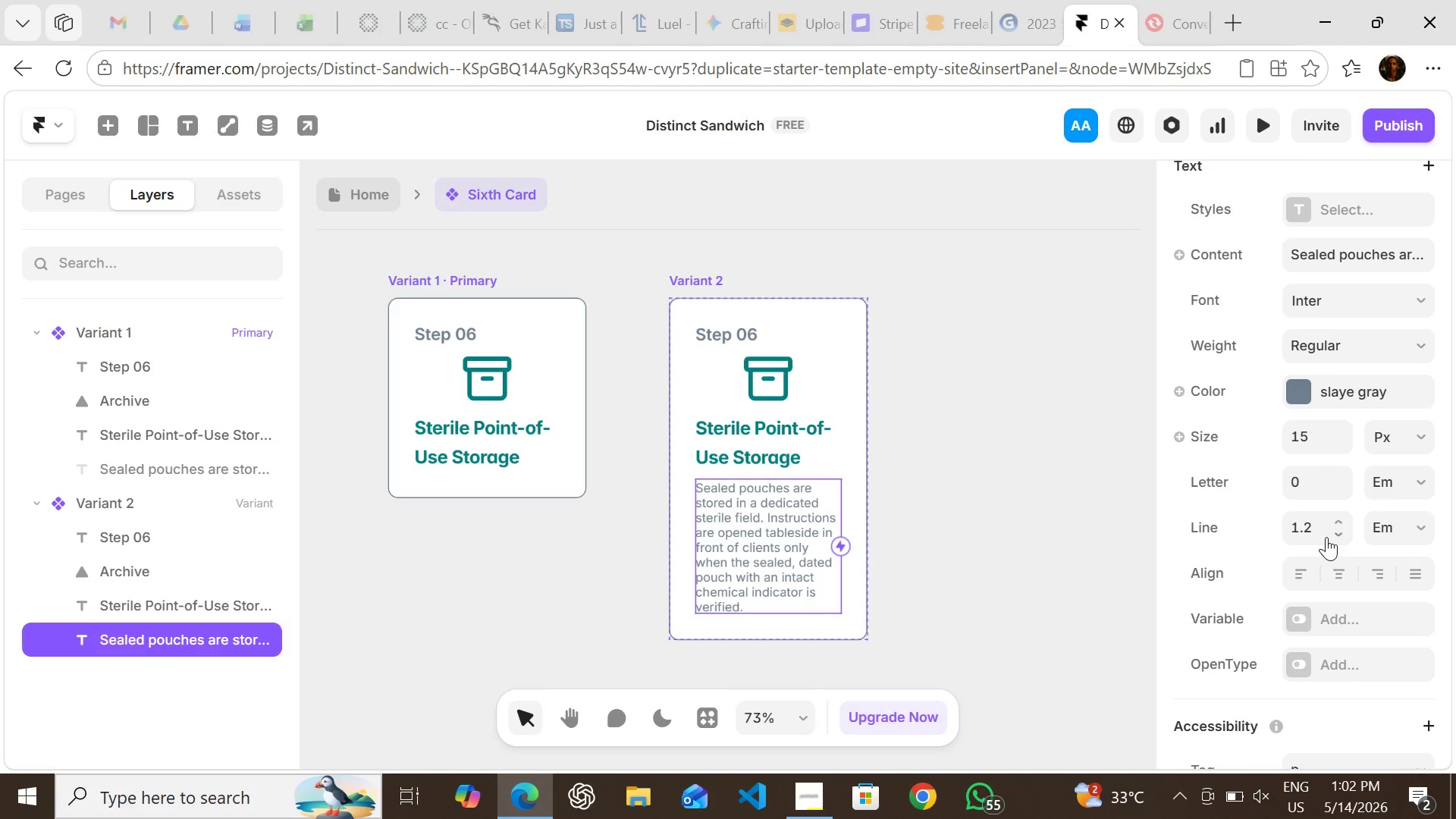 
left_click([966, 457])
 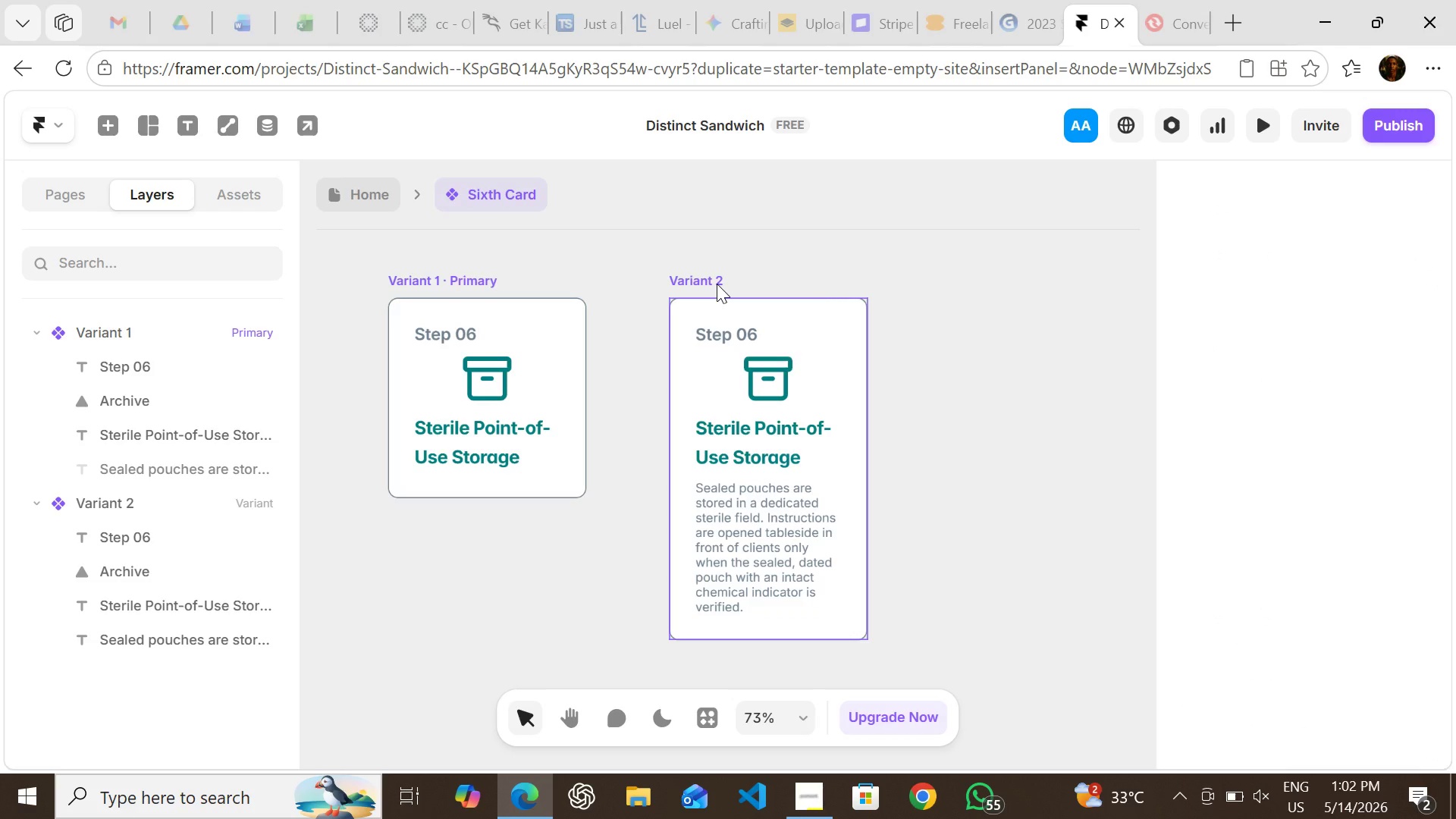 
double_click([717, 284])
 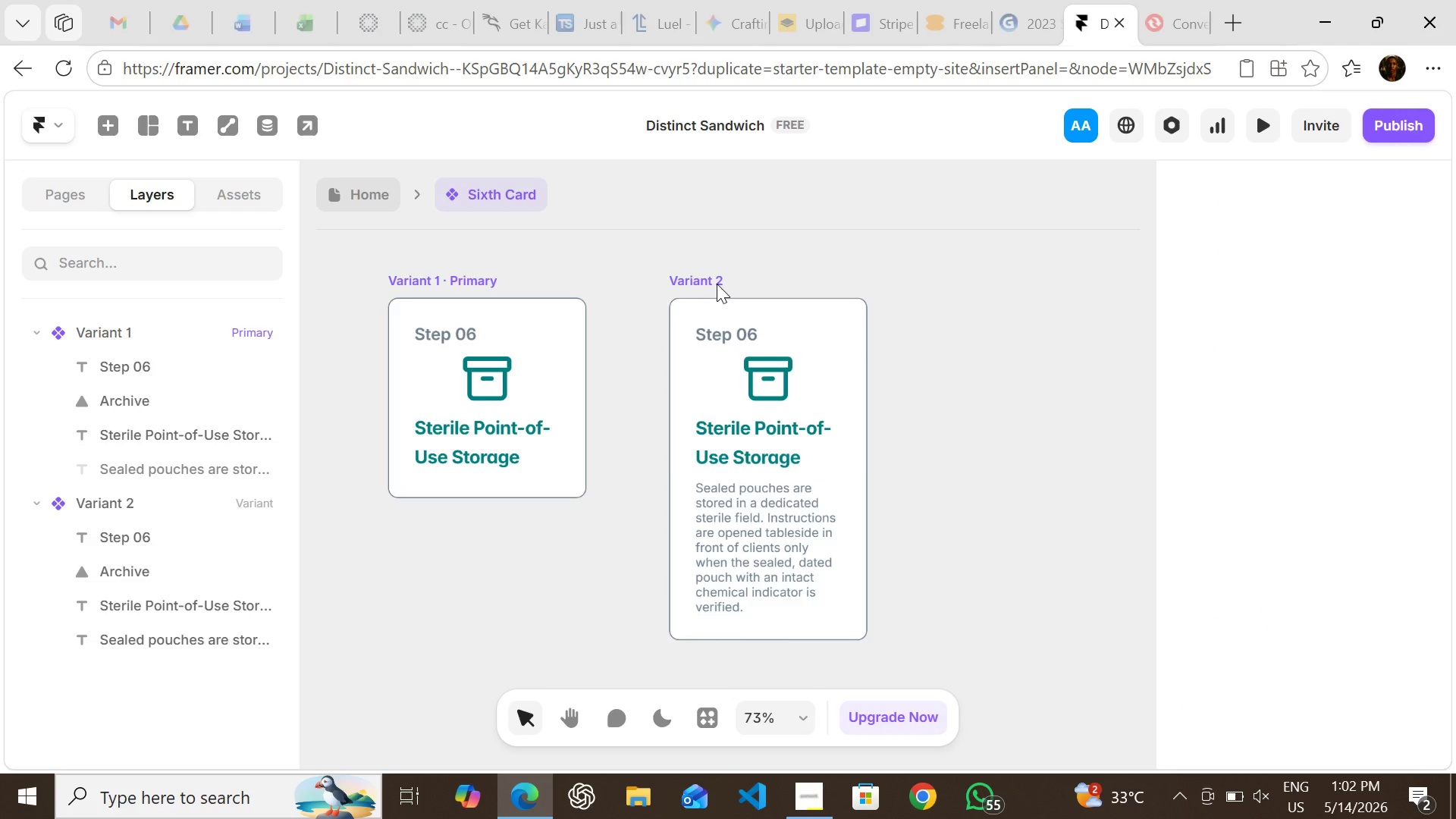 
left_click([717, 284])
 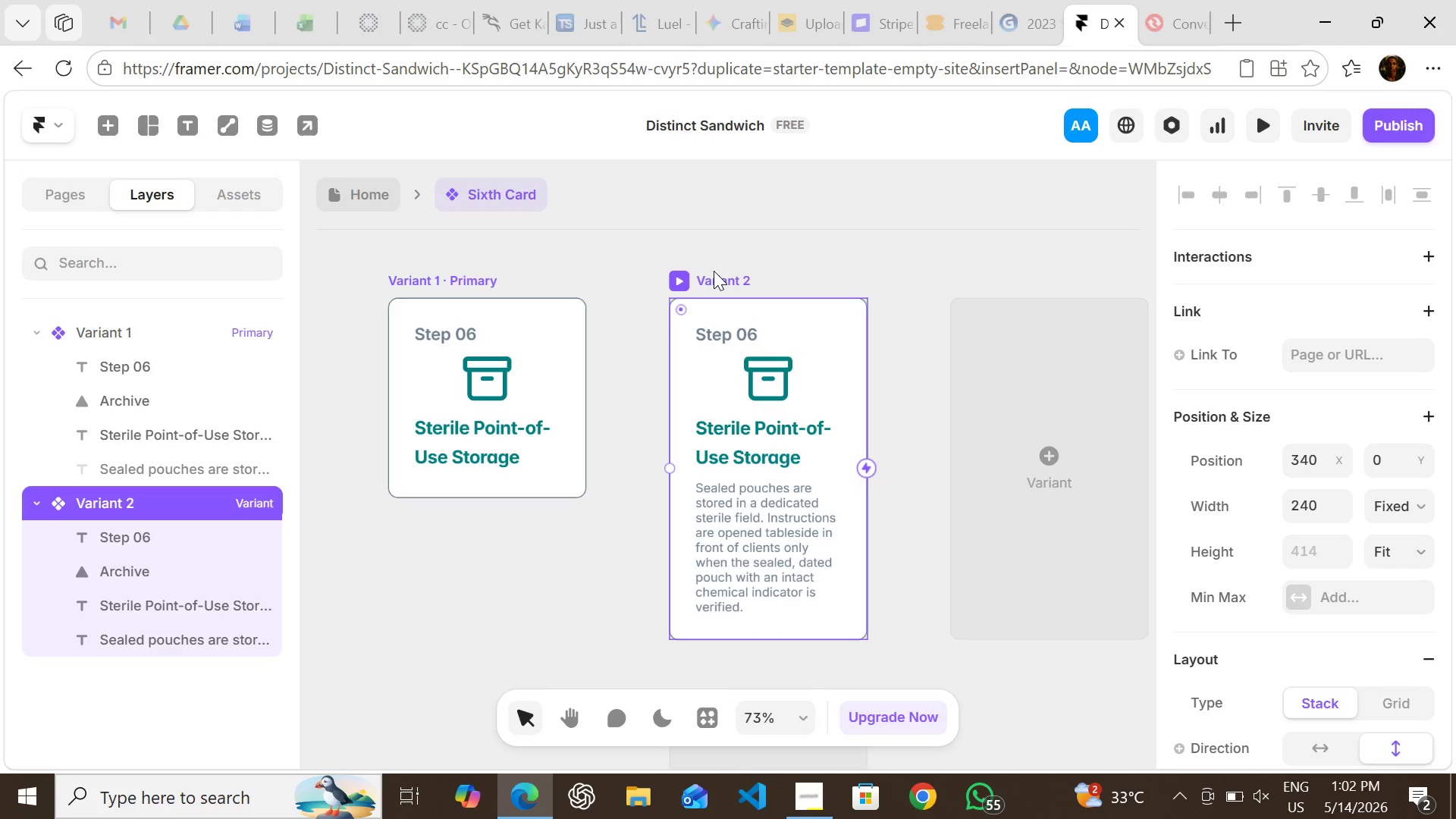 
double_click([714, 271])
 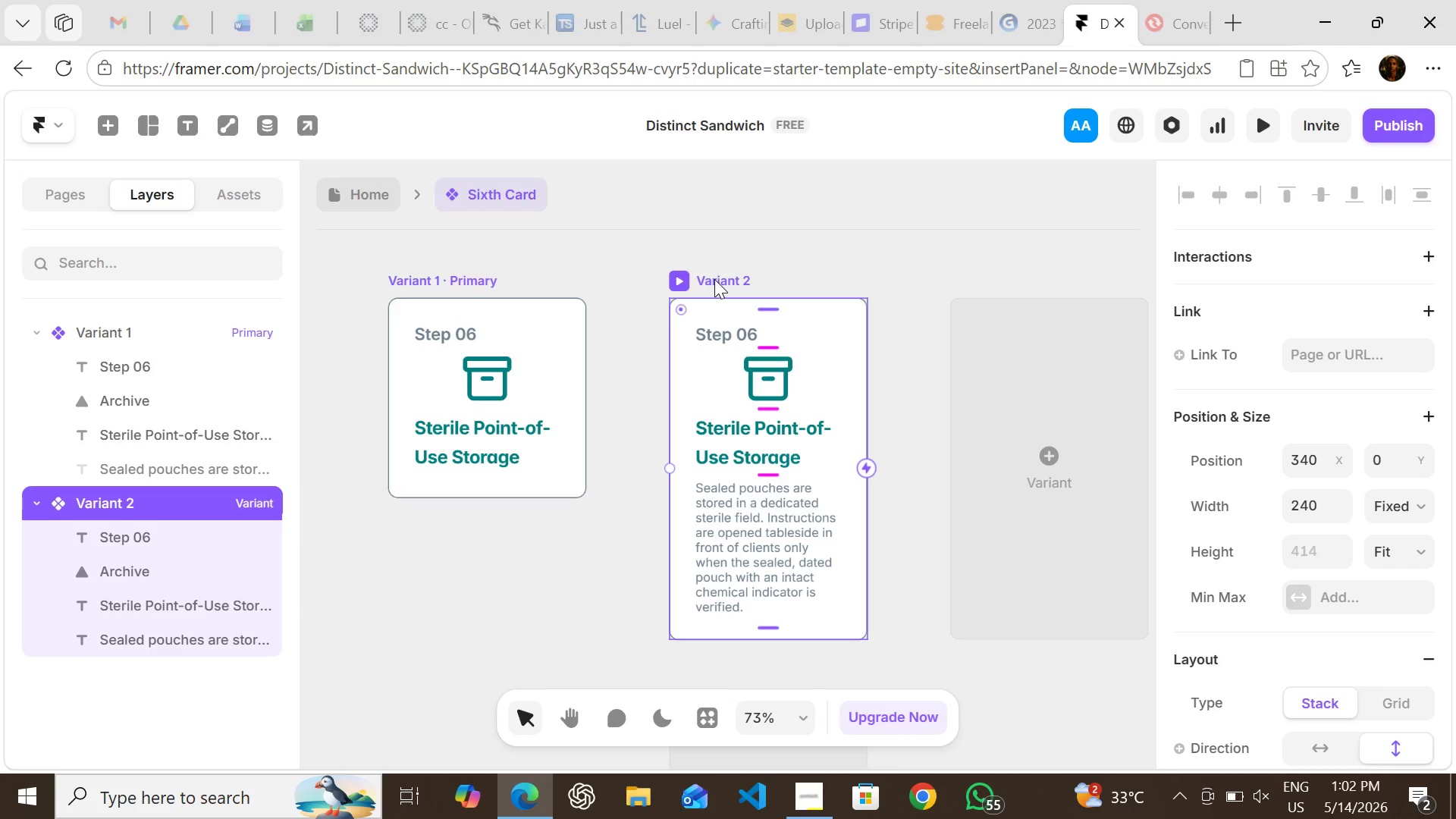 
double_click([714, 279])
 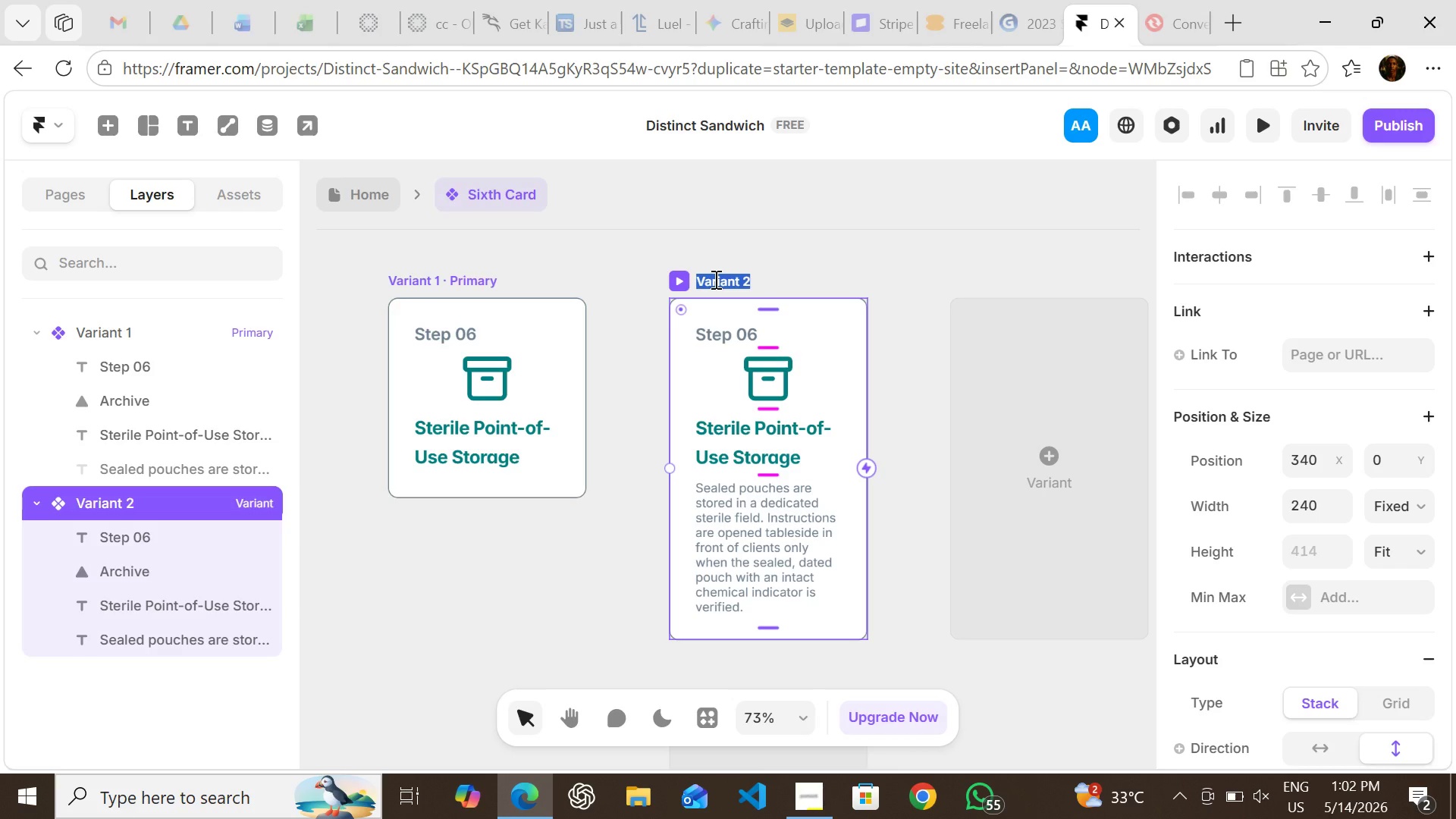 
type(Hover)
 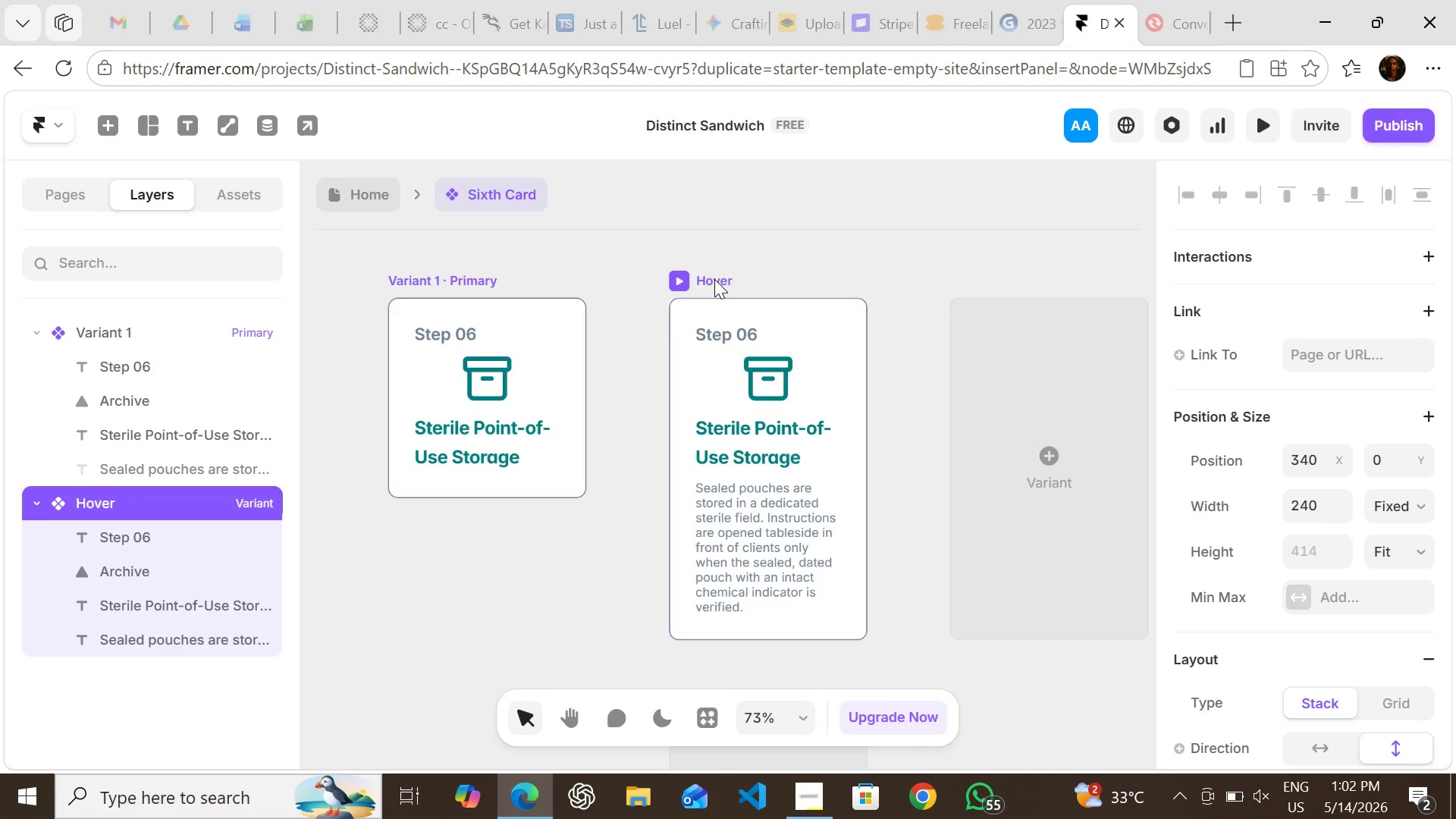 
key(Enter)
 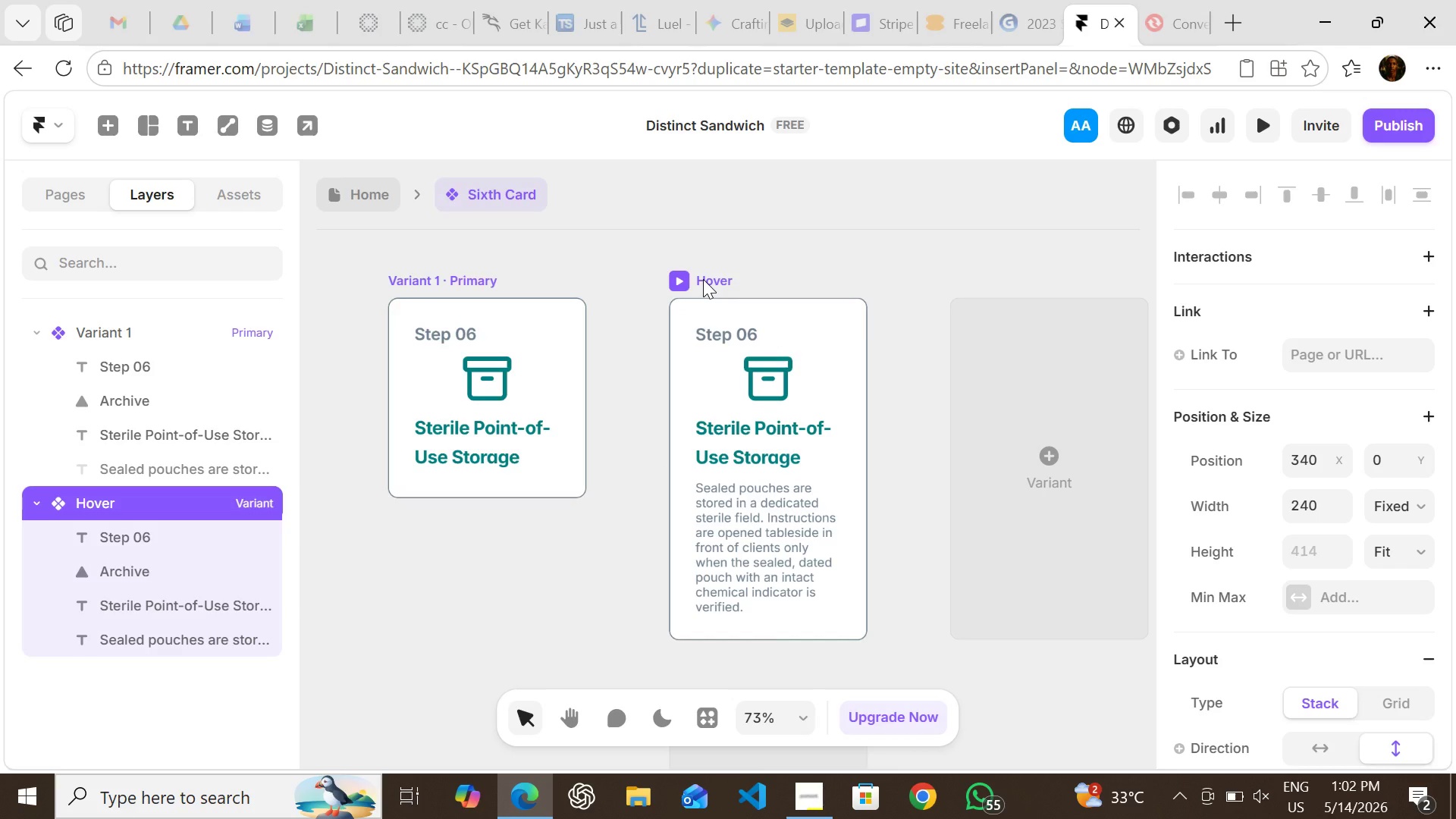 
left_click([703, 279])
 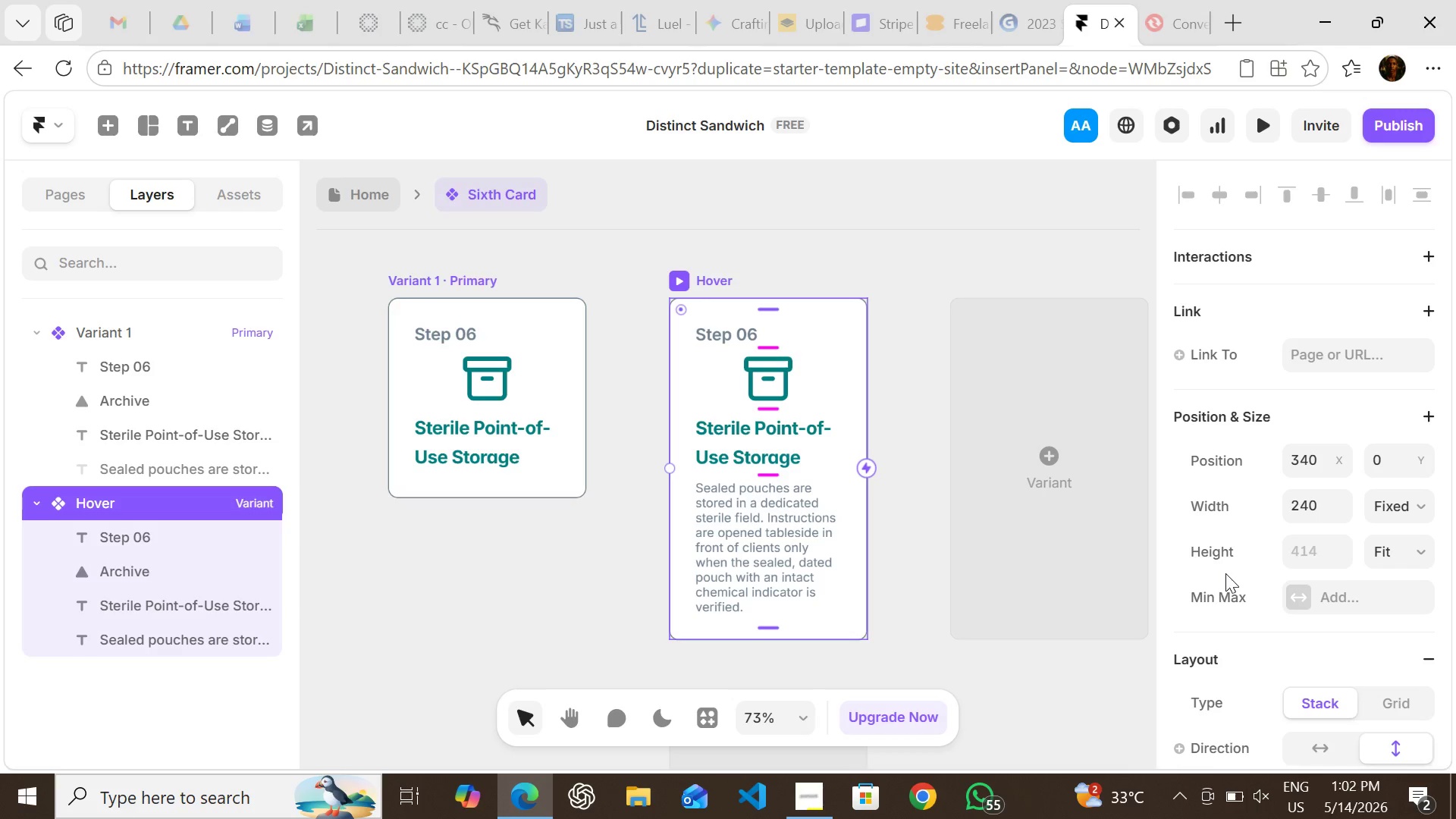 
mouse_move([1359, 524])
 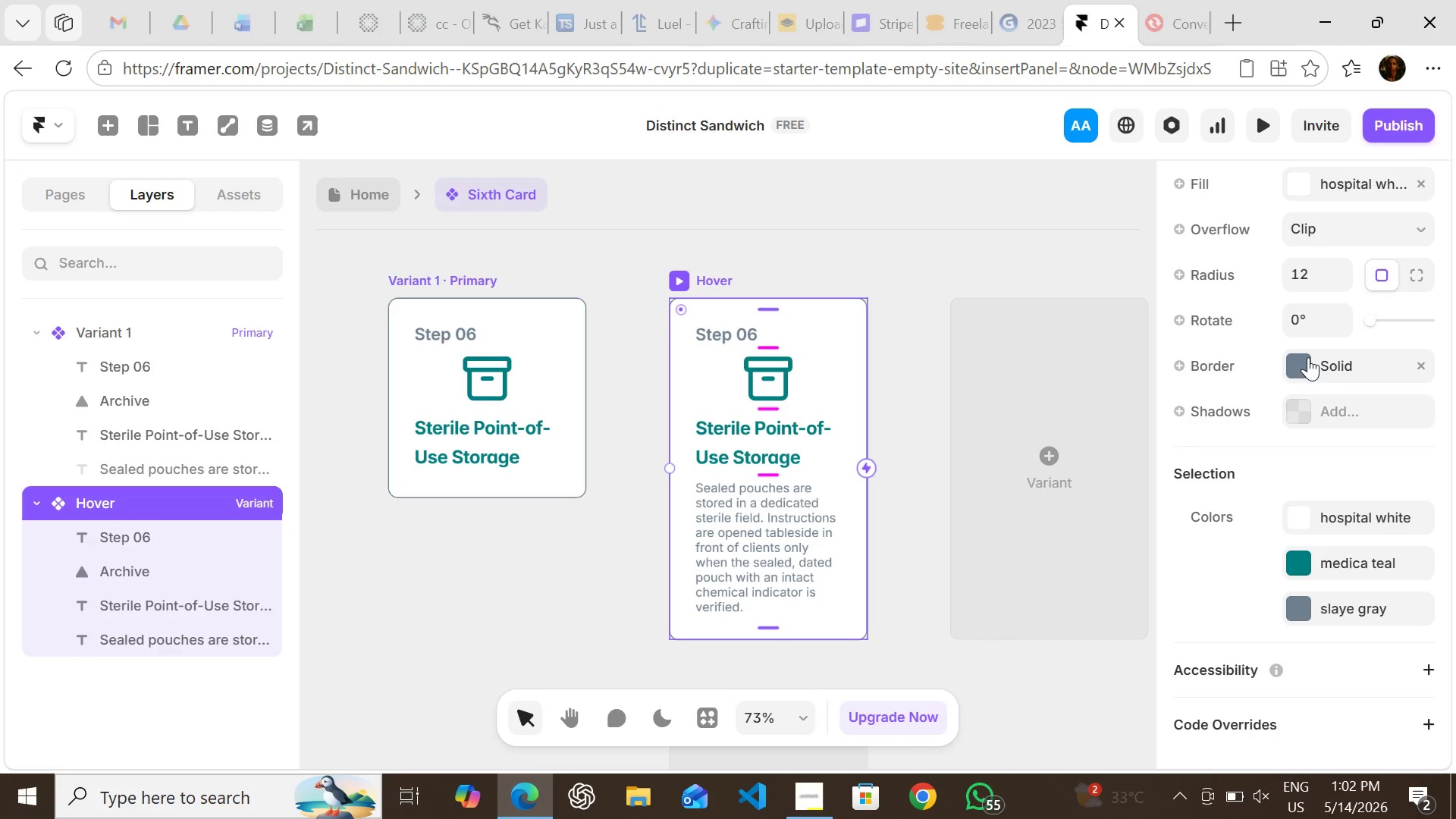 
left_click([1308, 357])
 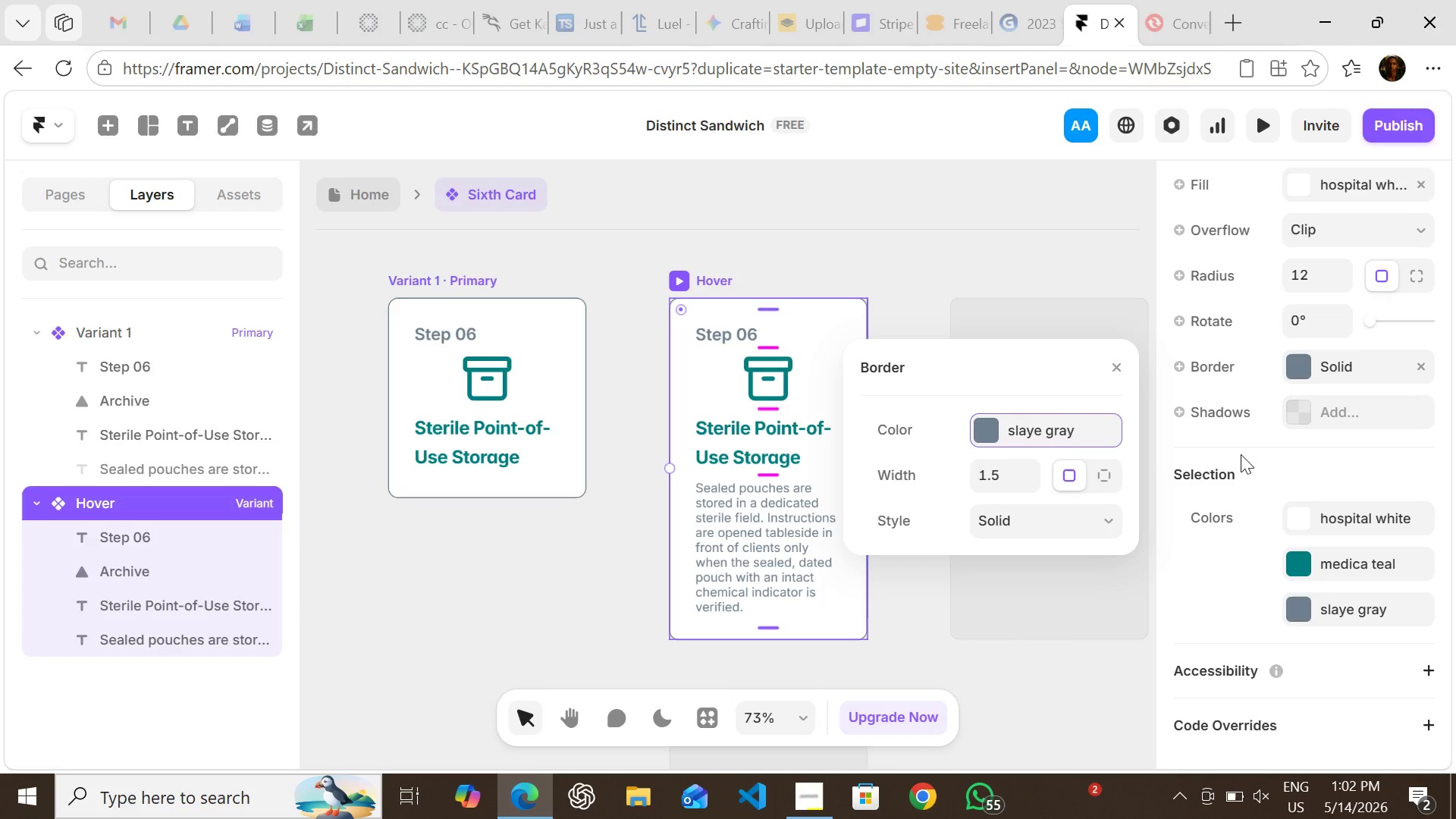 
left_click([983, 435])
 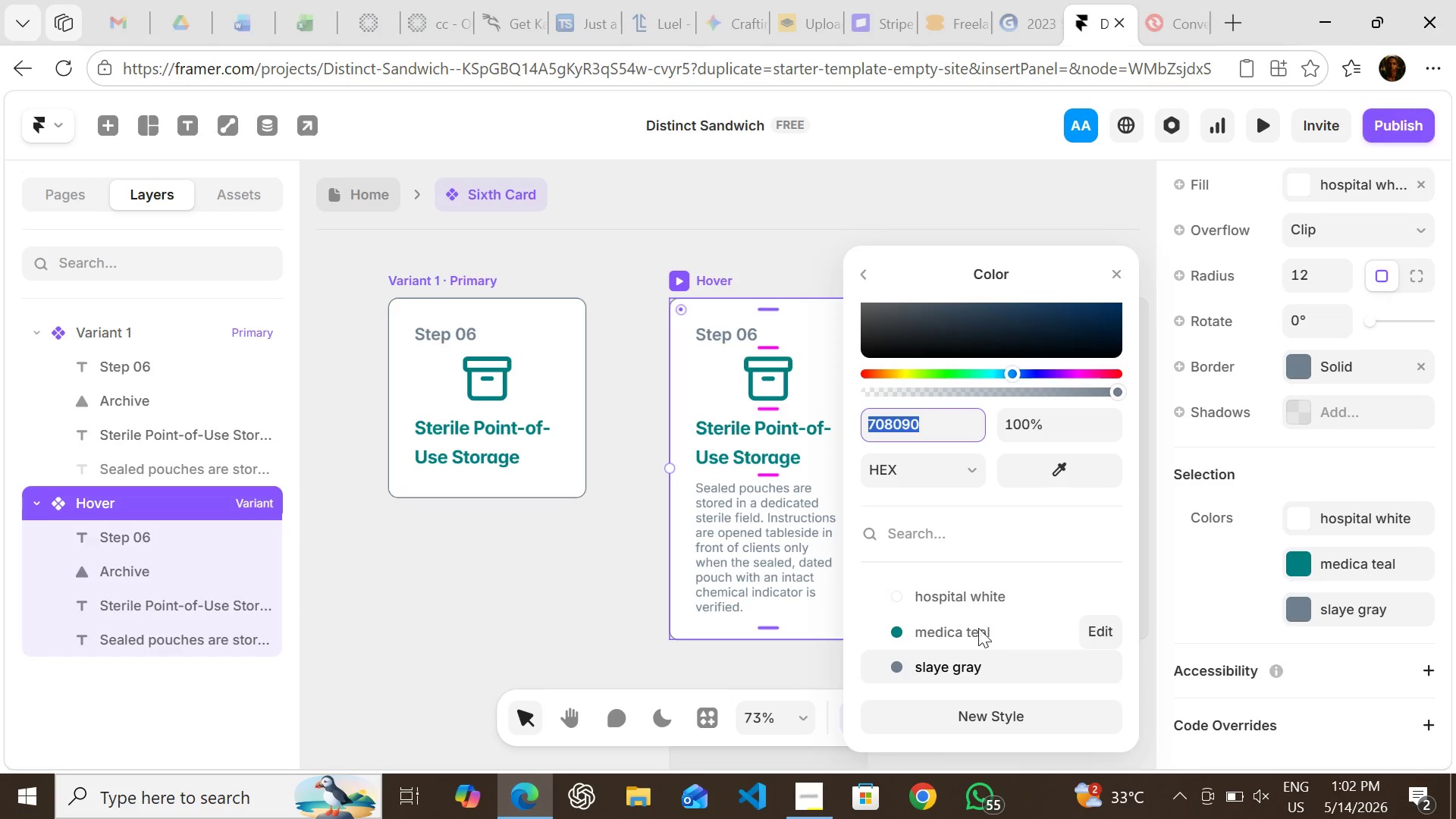 
left_click([965, 637])
 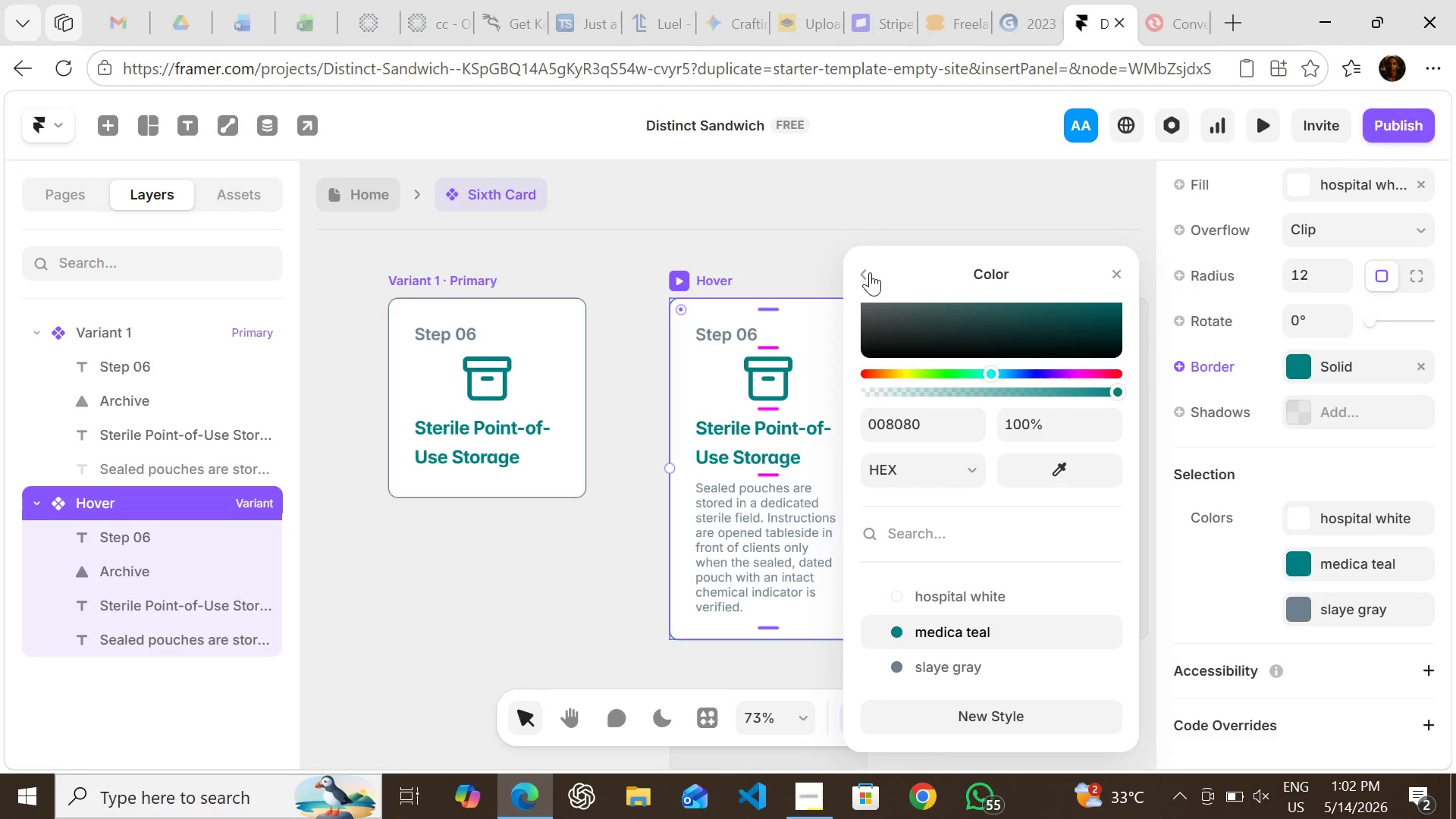 
left_click([870, 272])
 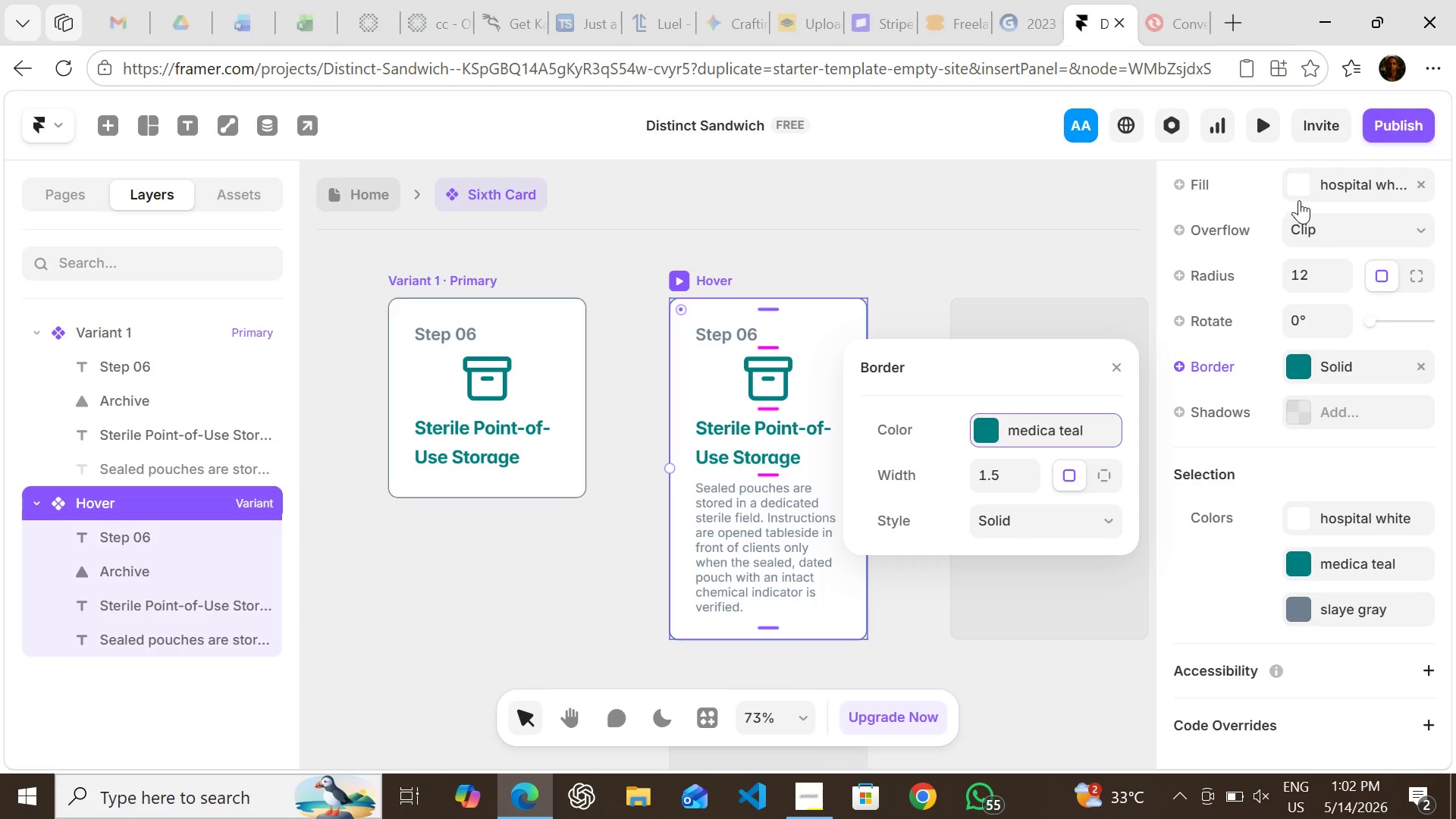 
left_click([1295, 180])
 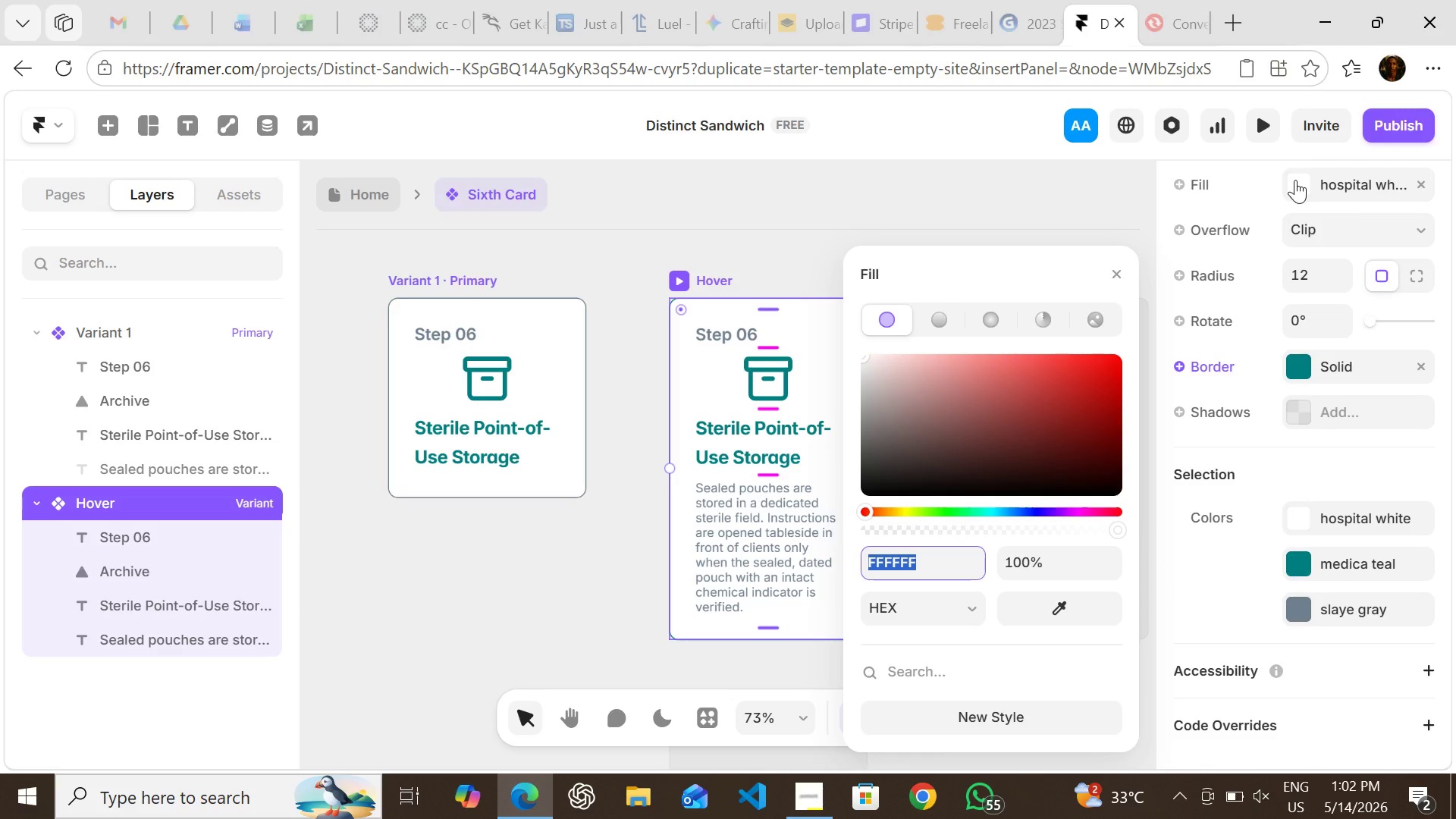 
key(Control+ControlLeft)
 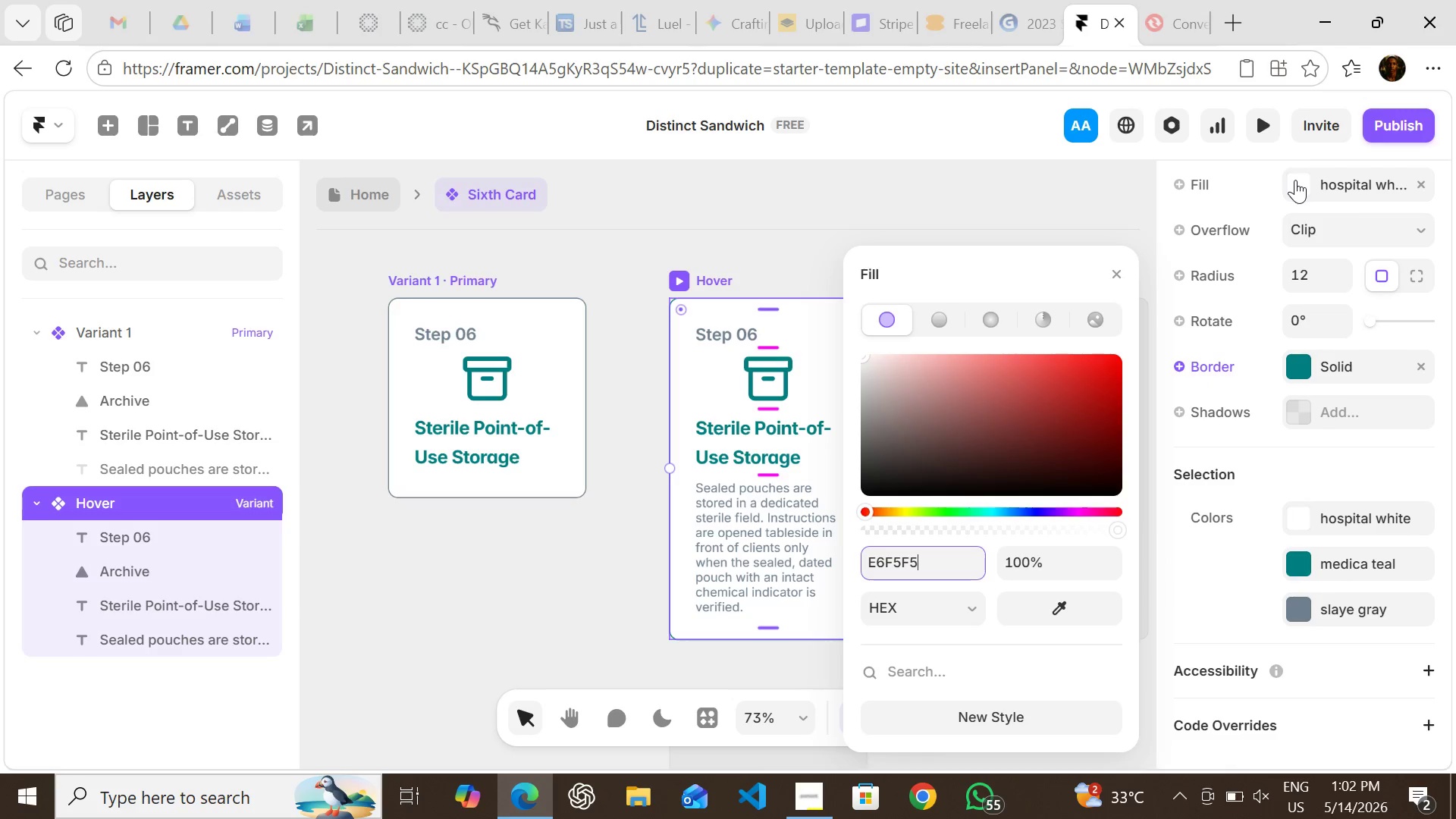 
key(Control+V)
 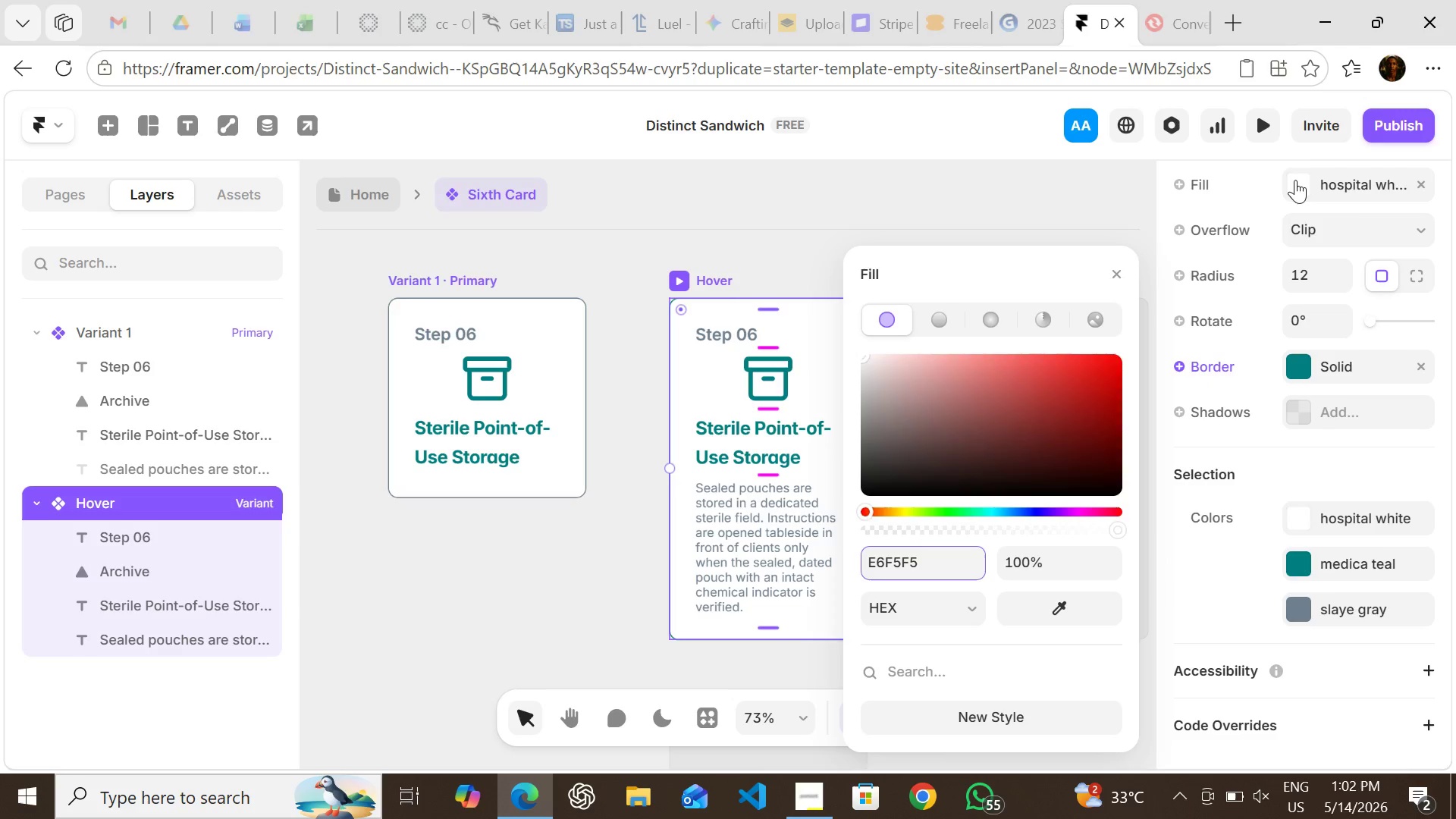 
key(Enter)
 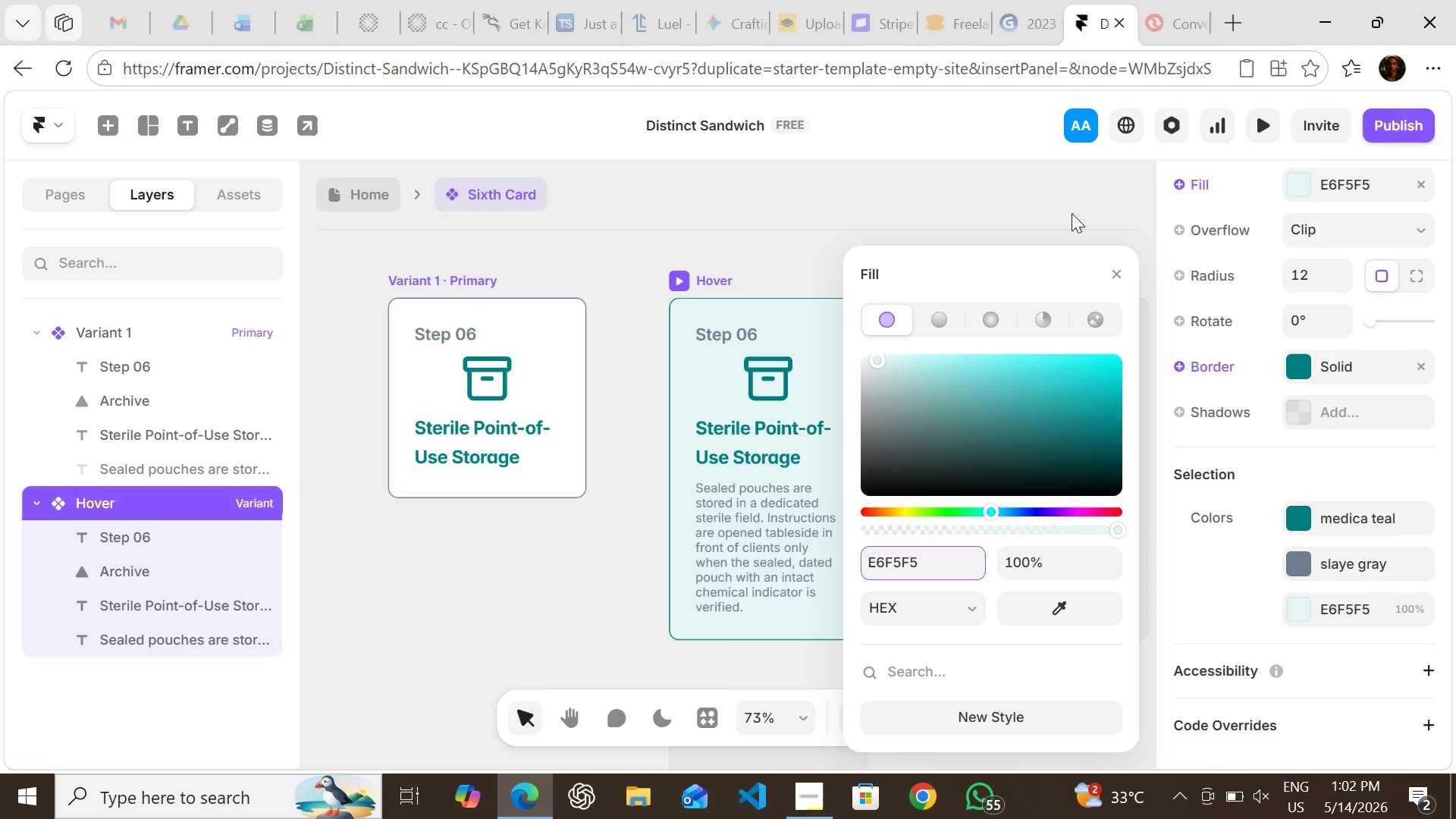 
left_click([1062, 219])
 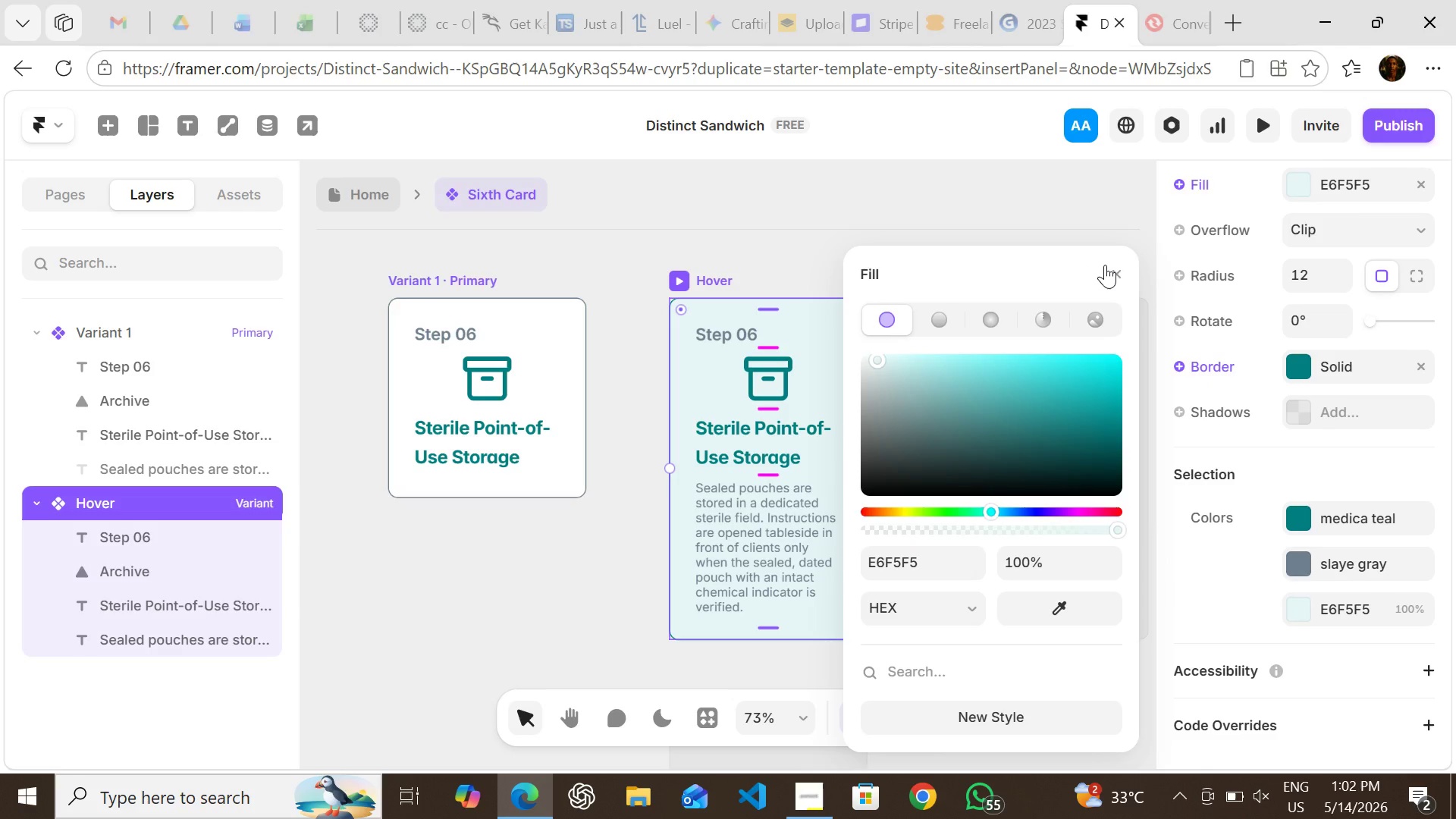 
left_click([1105, 265])
 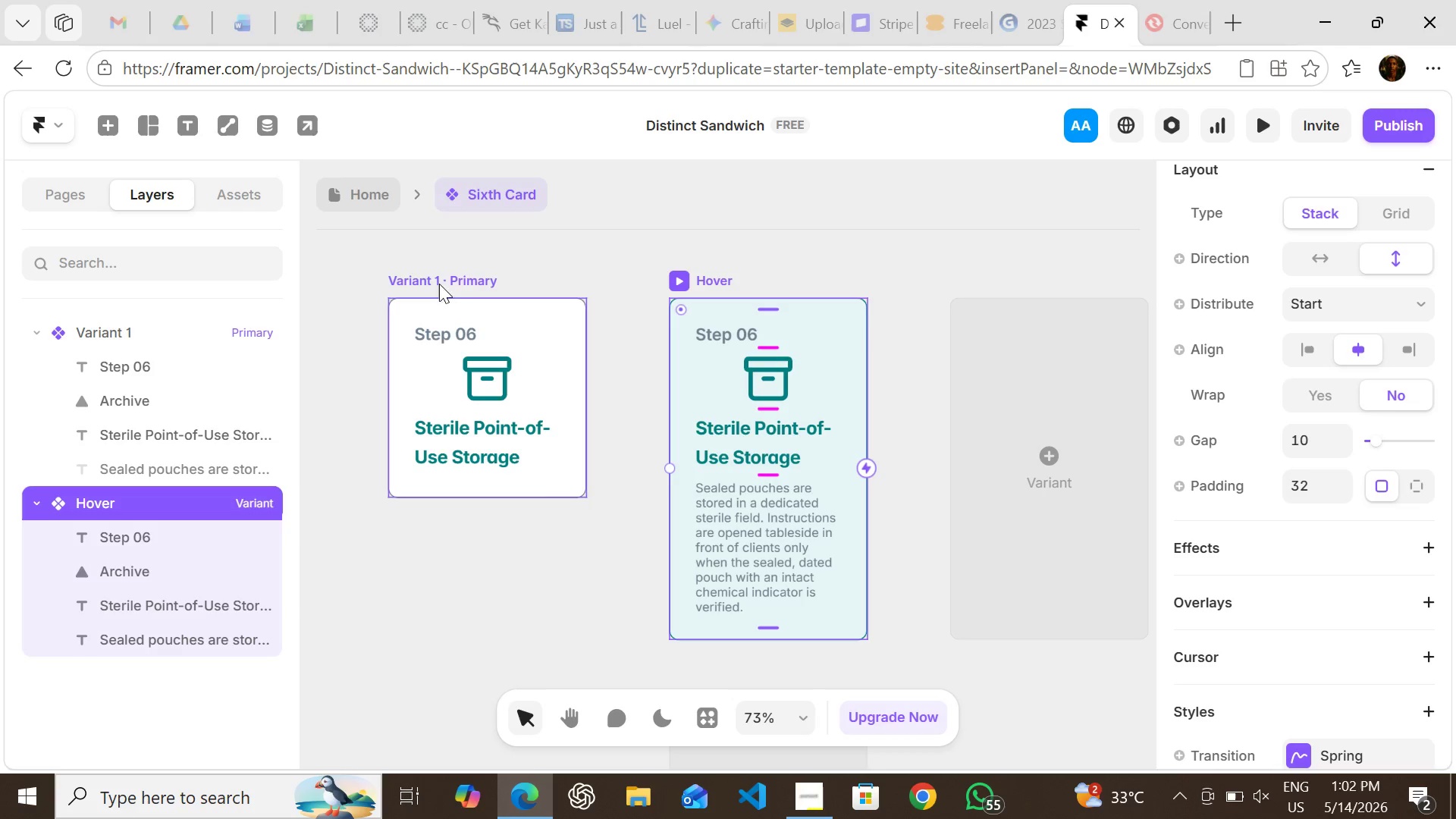 
wait(5.77)
 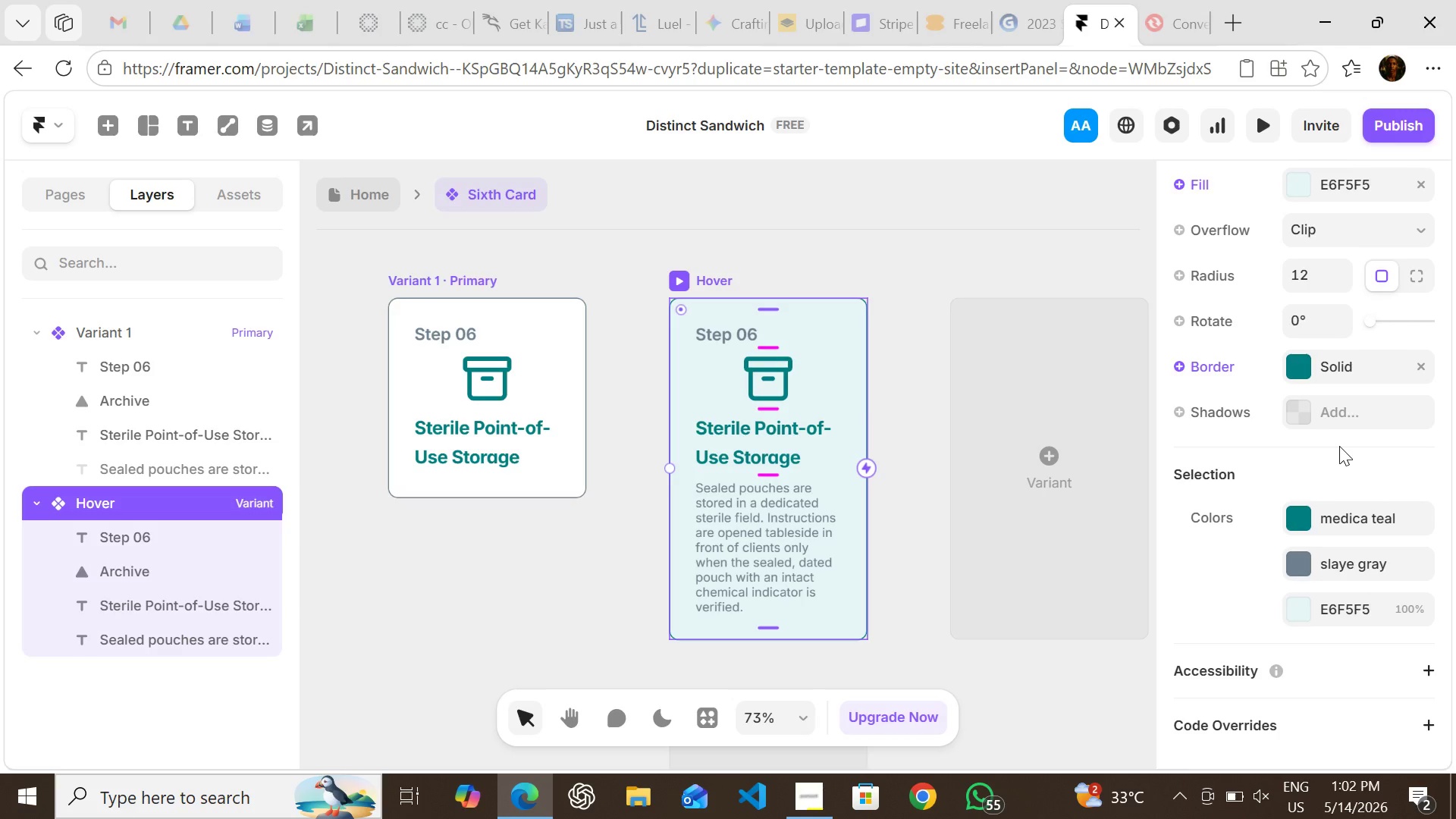 
left_click([359, 196])
 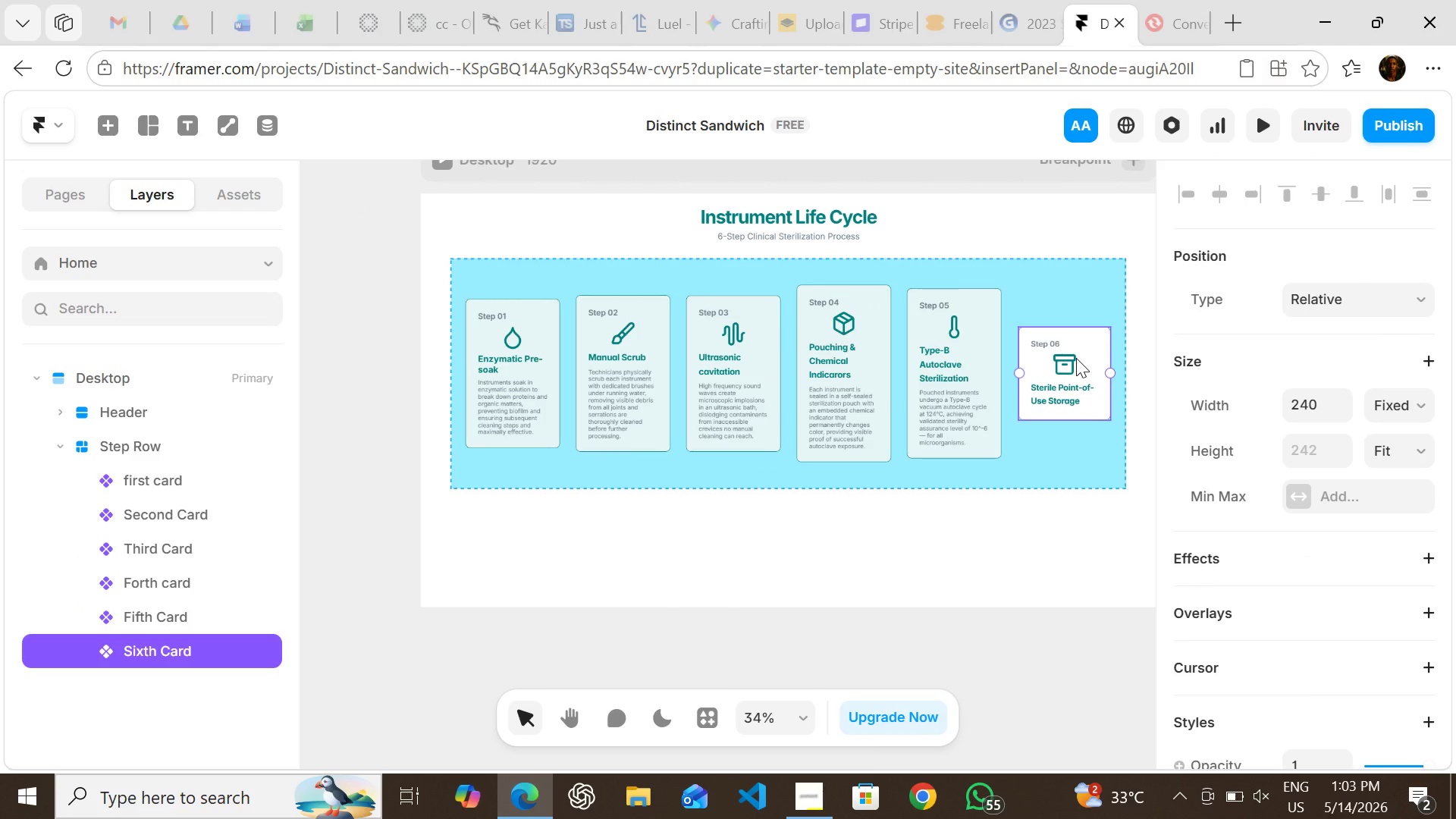 
left_click([1076, 358])
 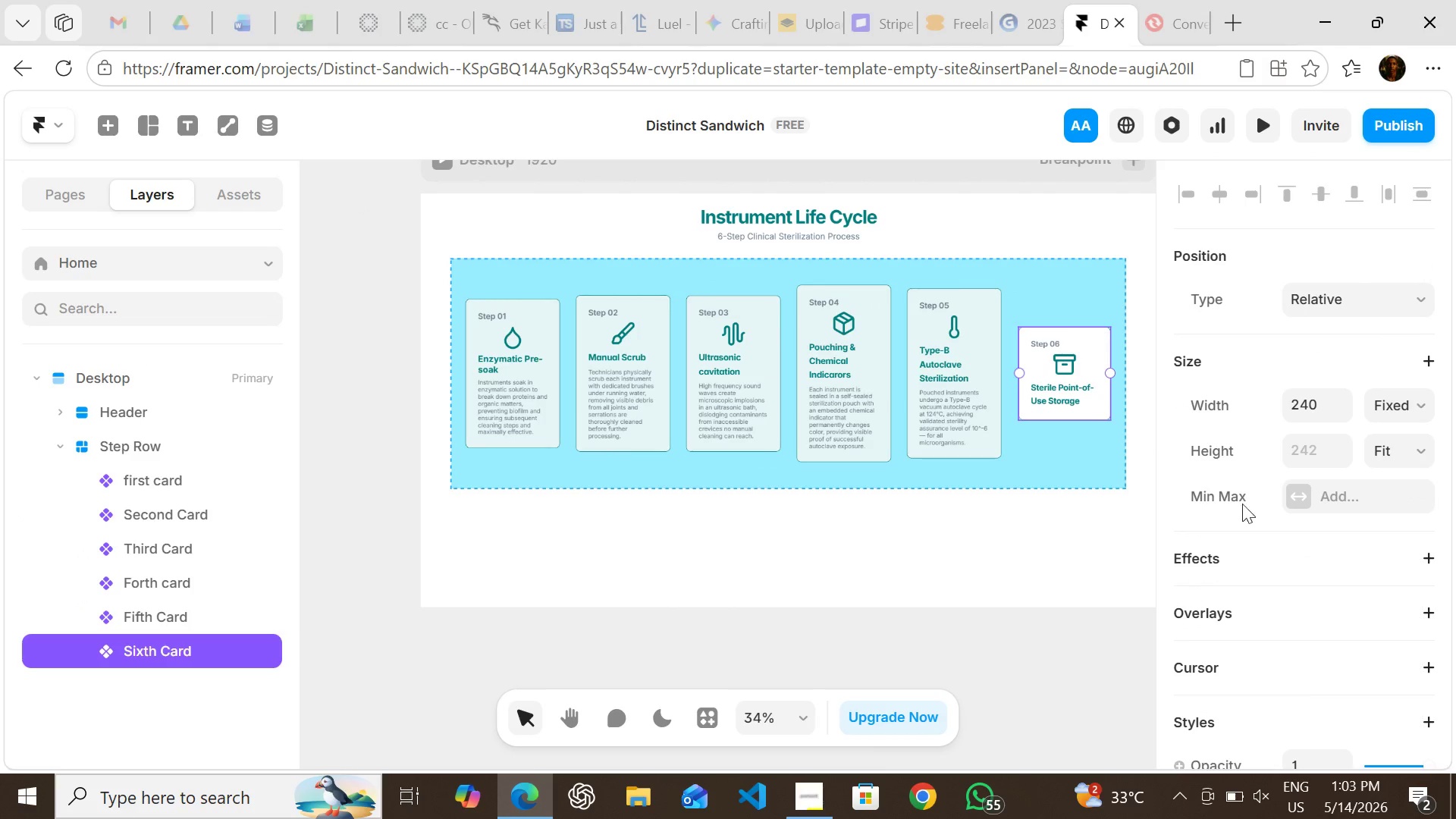 
mouse_move([1302, 521])
 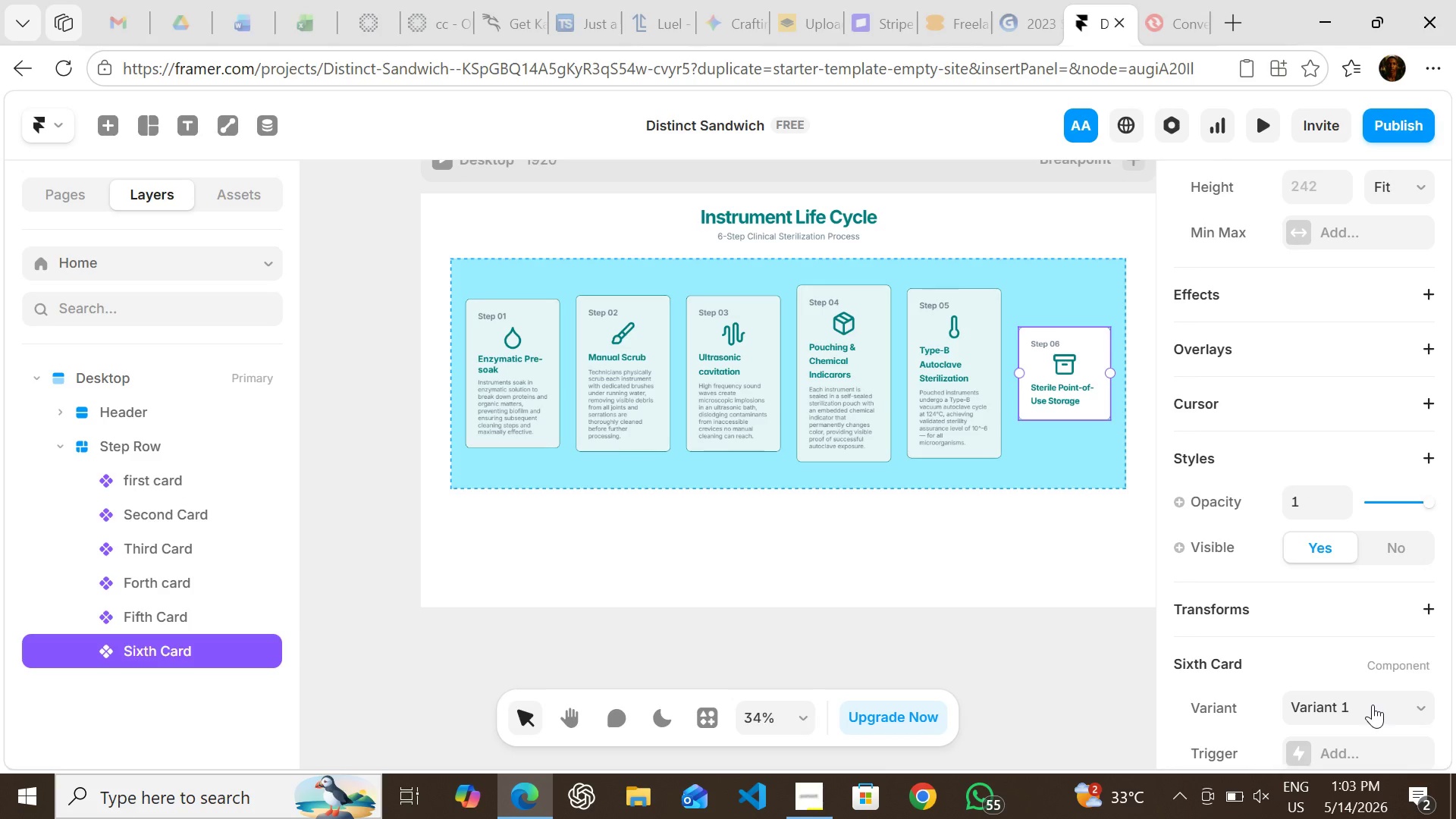 
left_click([1373, 704])
 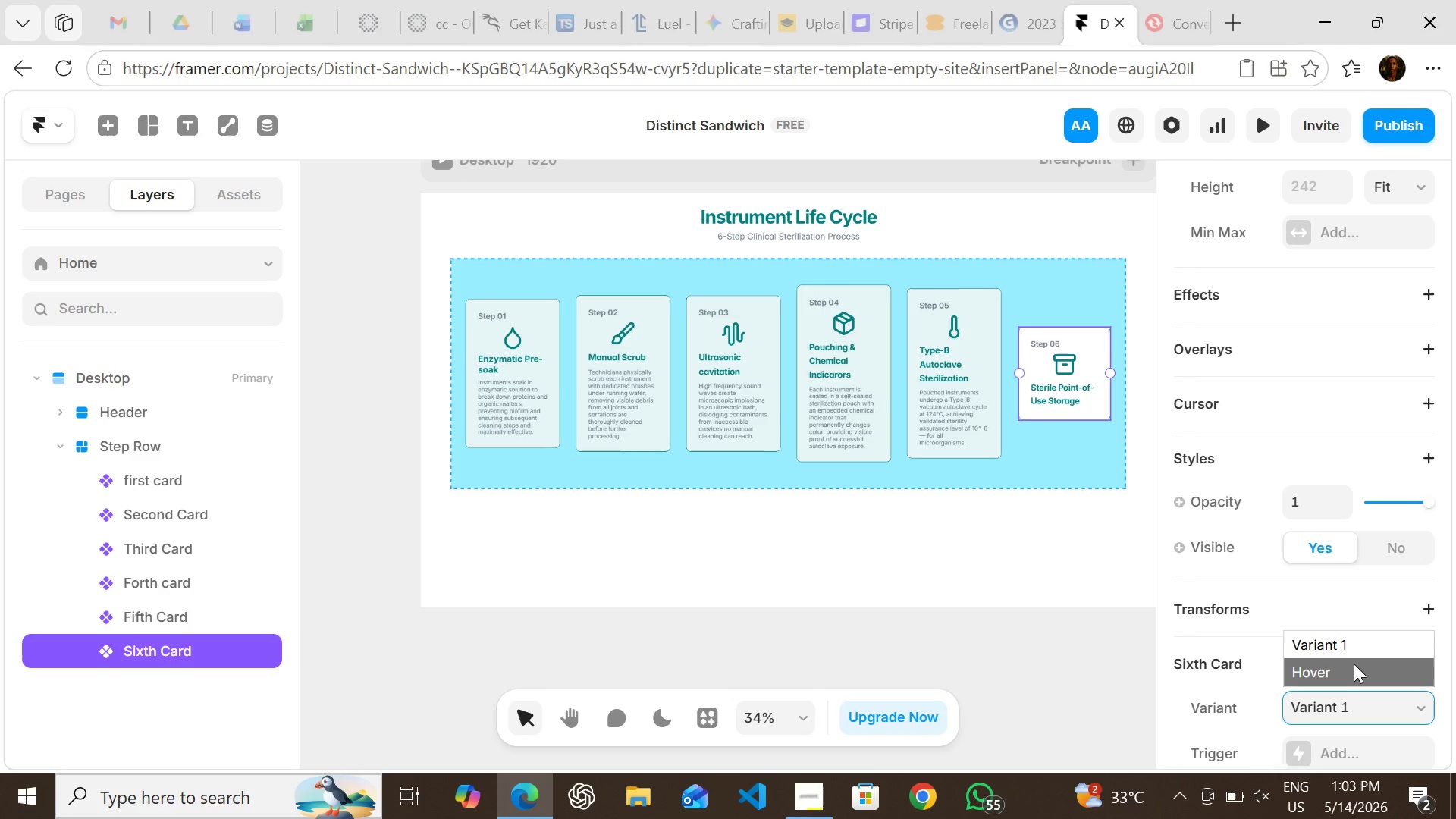 
left_click([1354, 664])
 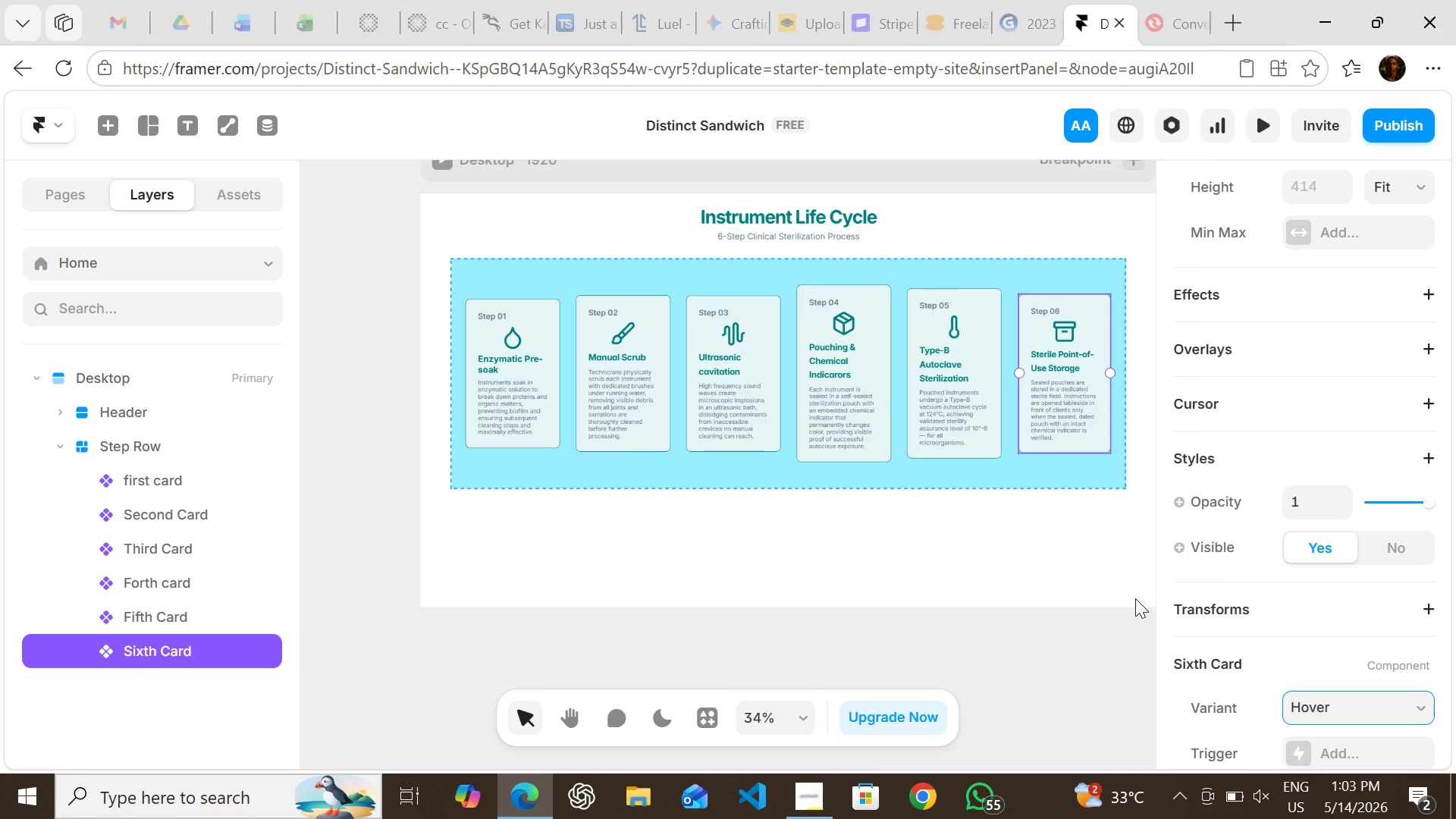 
wait(7.18)
 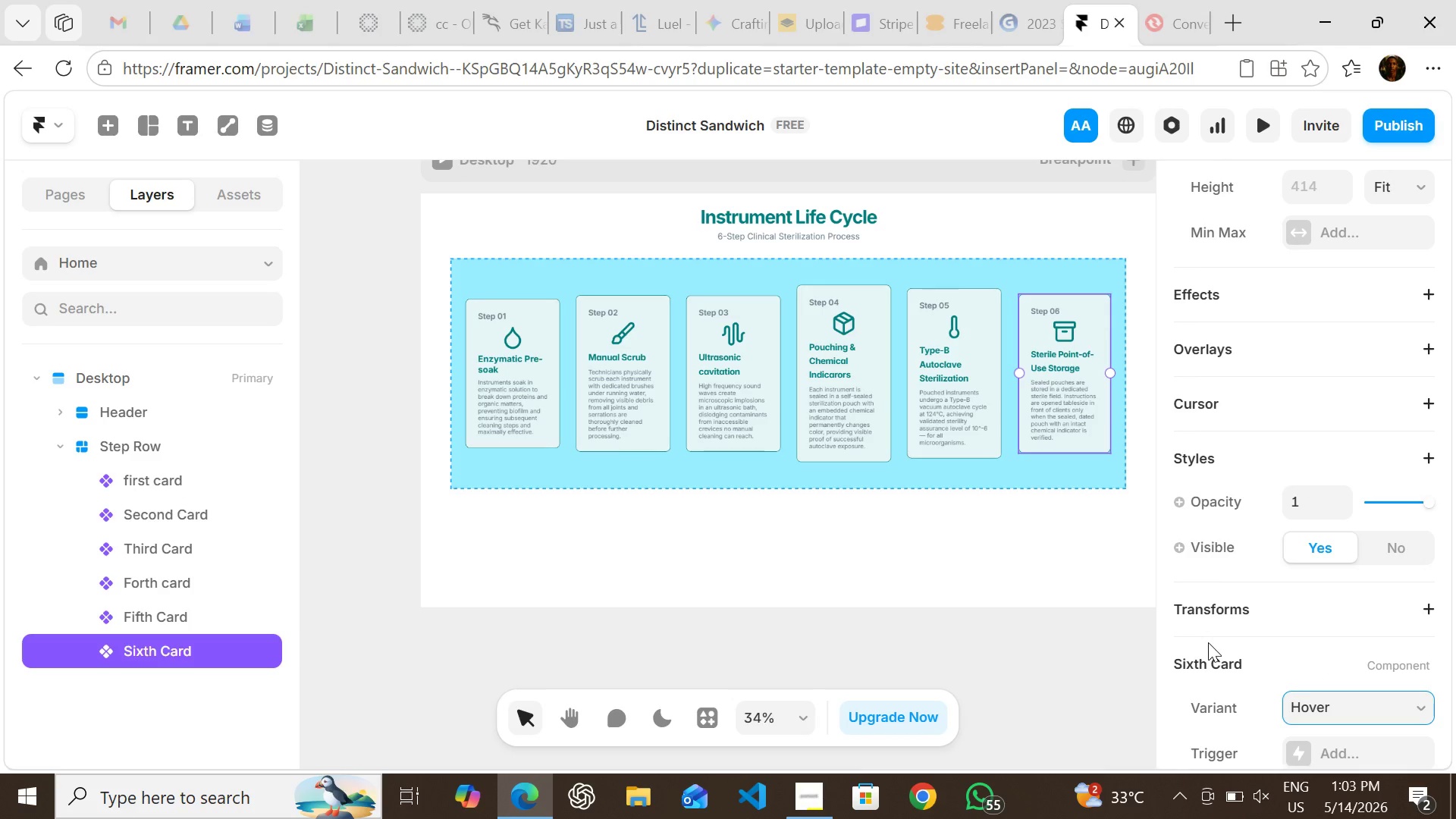 
mouse_move([1372, 664])
 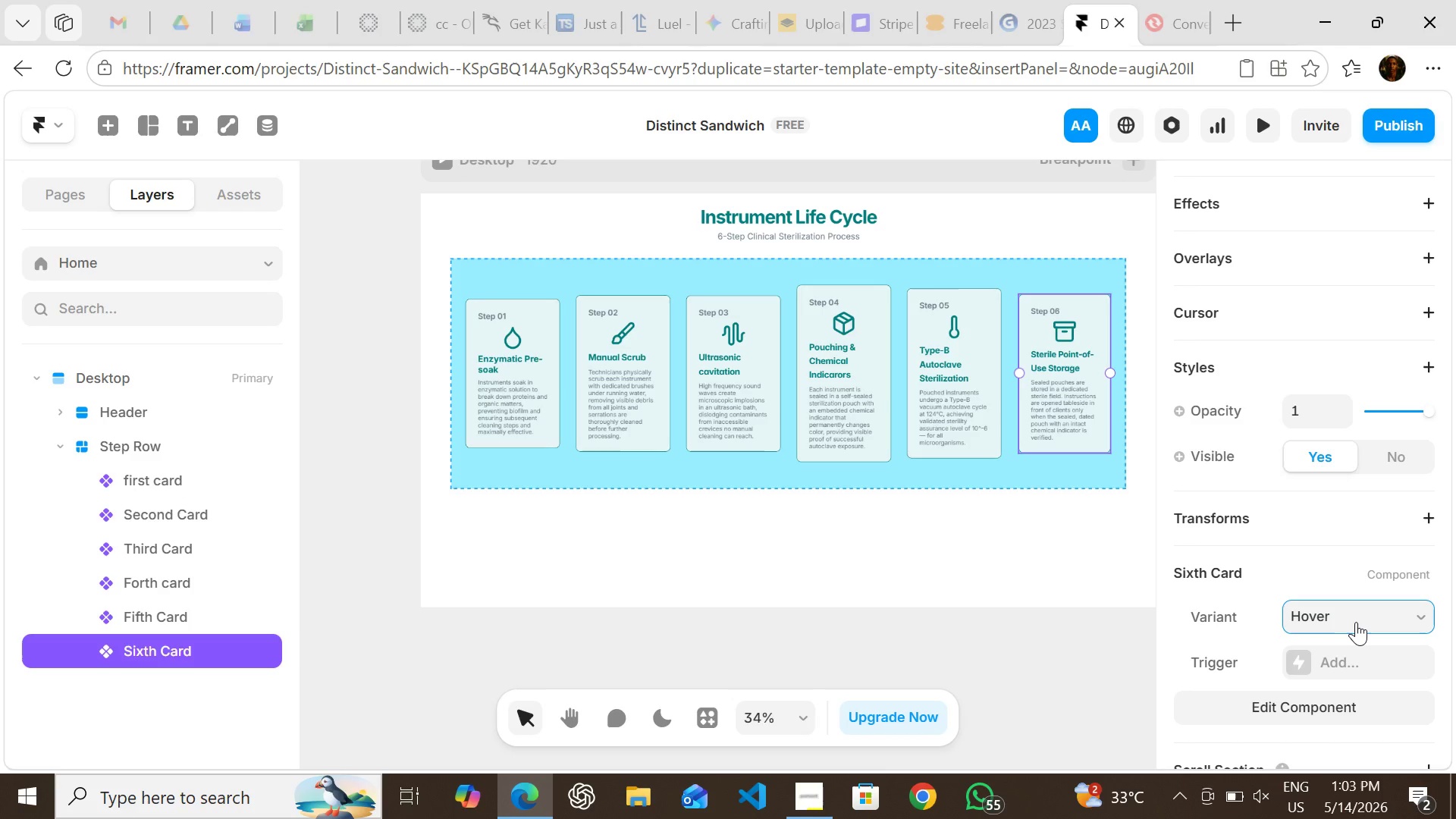 
mouse_move([1351, 608])
 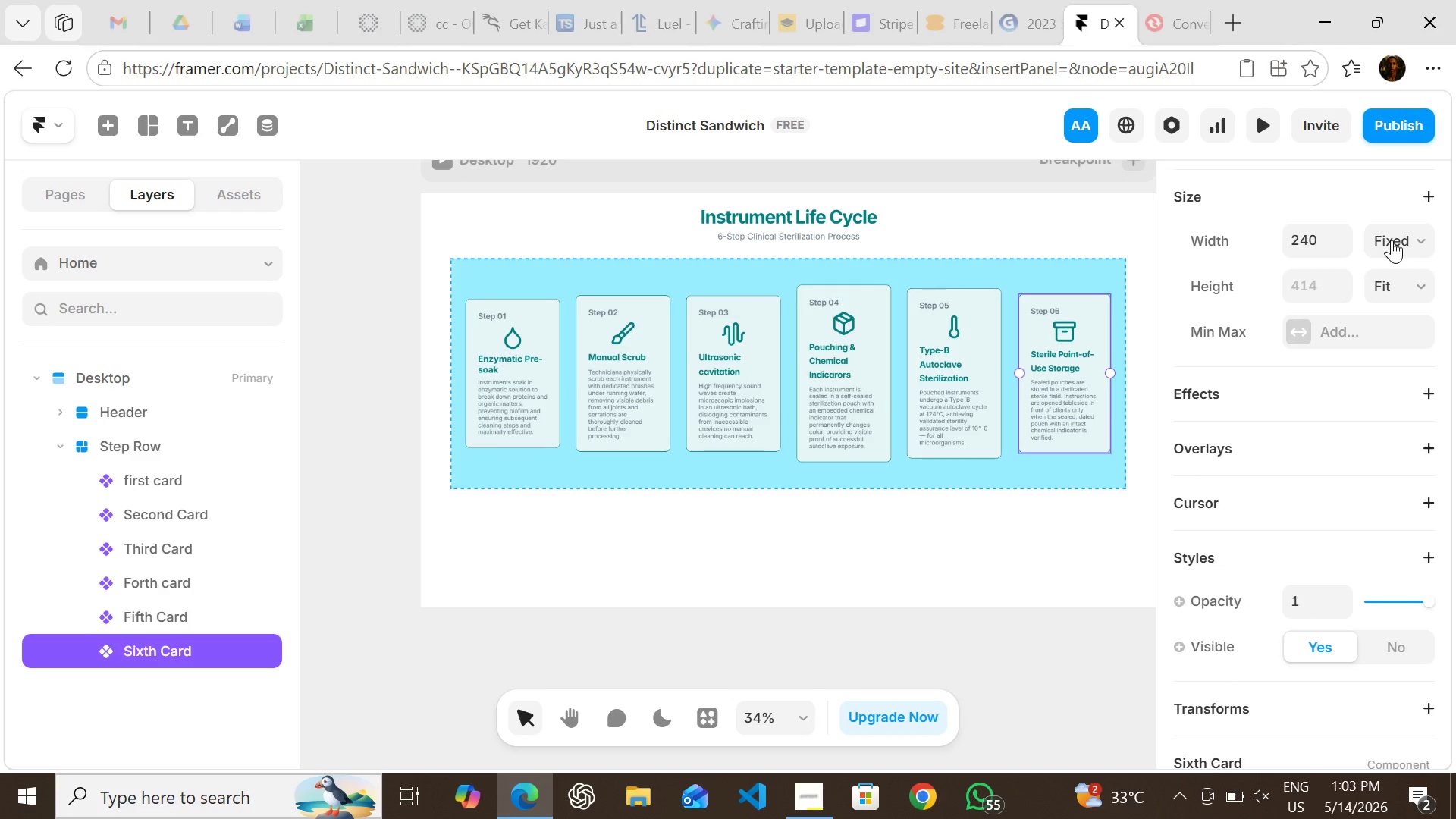 
left_click([1392, 240])
 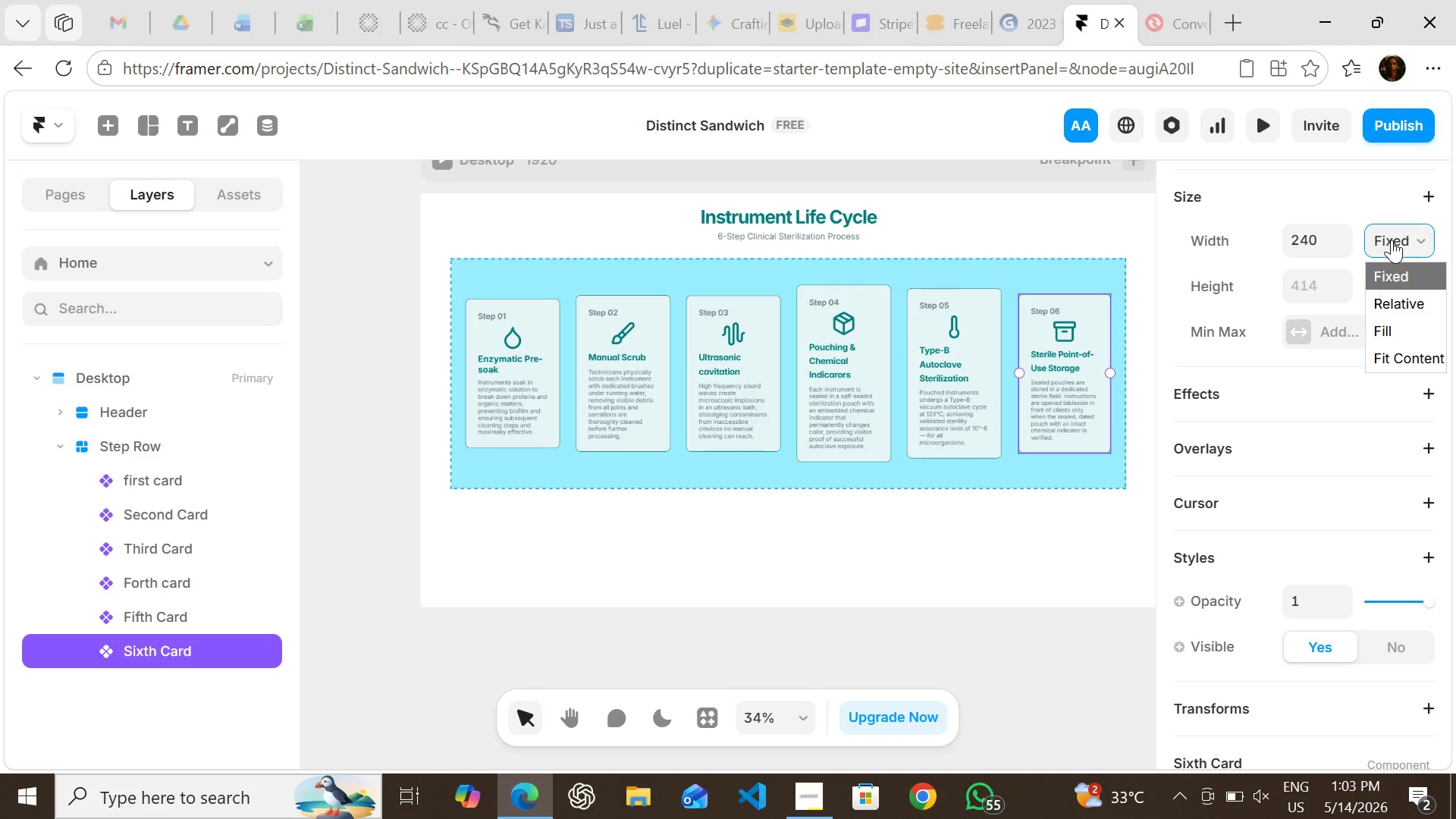 
left_click([1392, 240])
 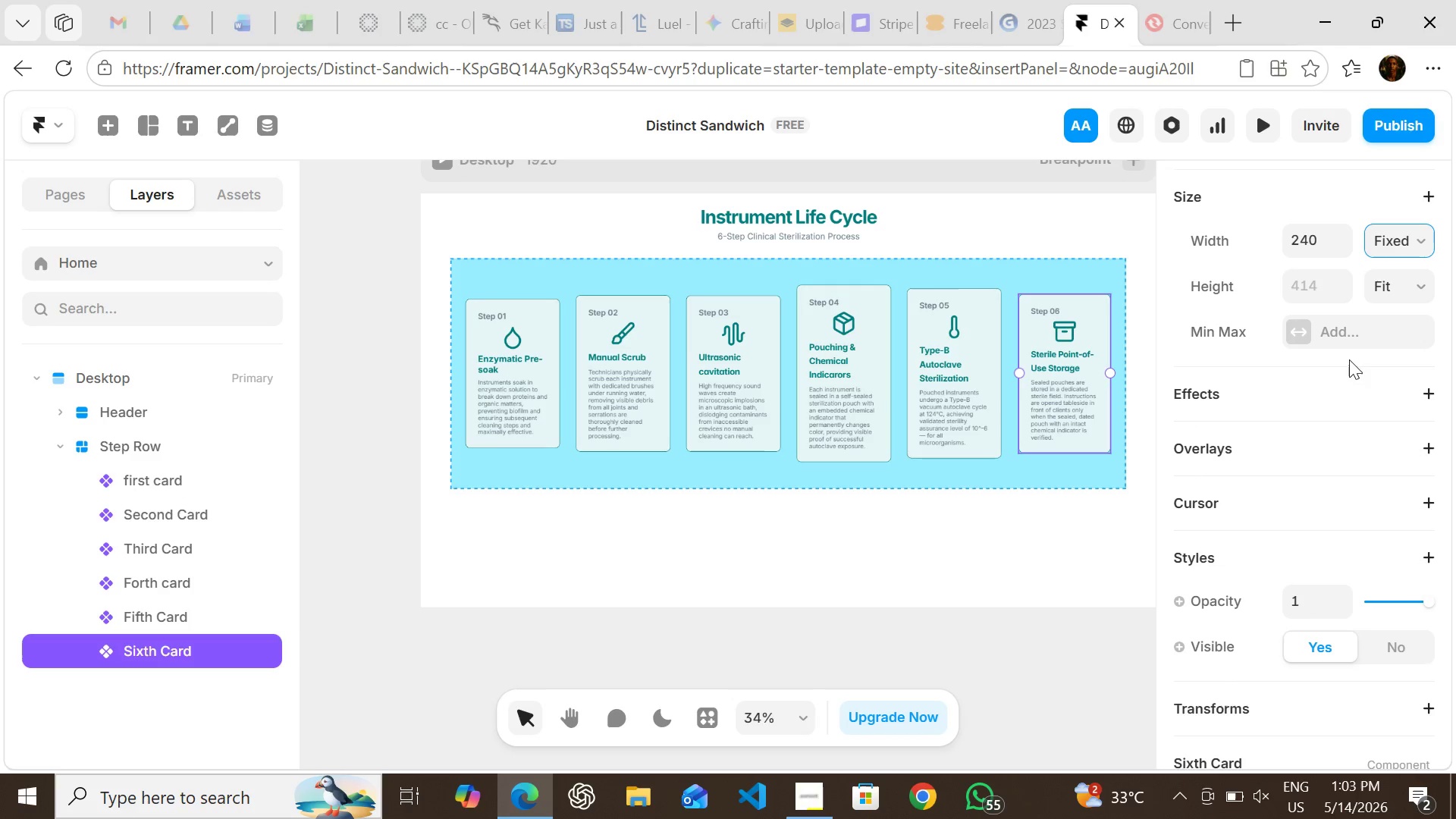 
mouse_move([1311, 531])
 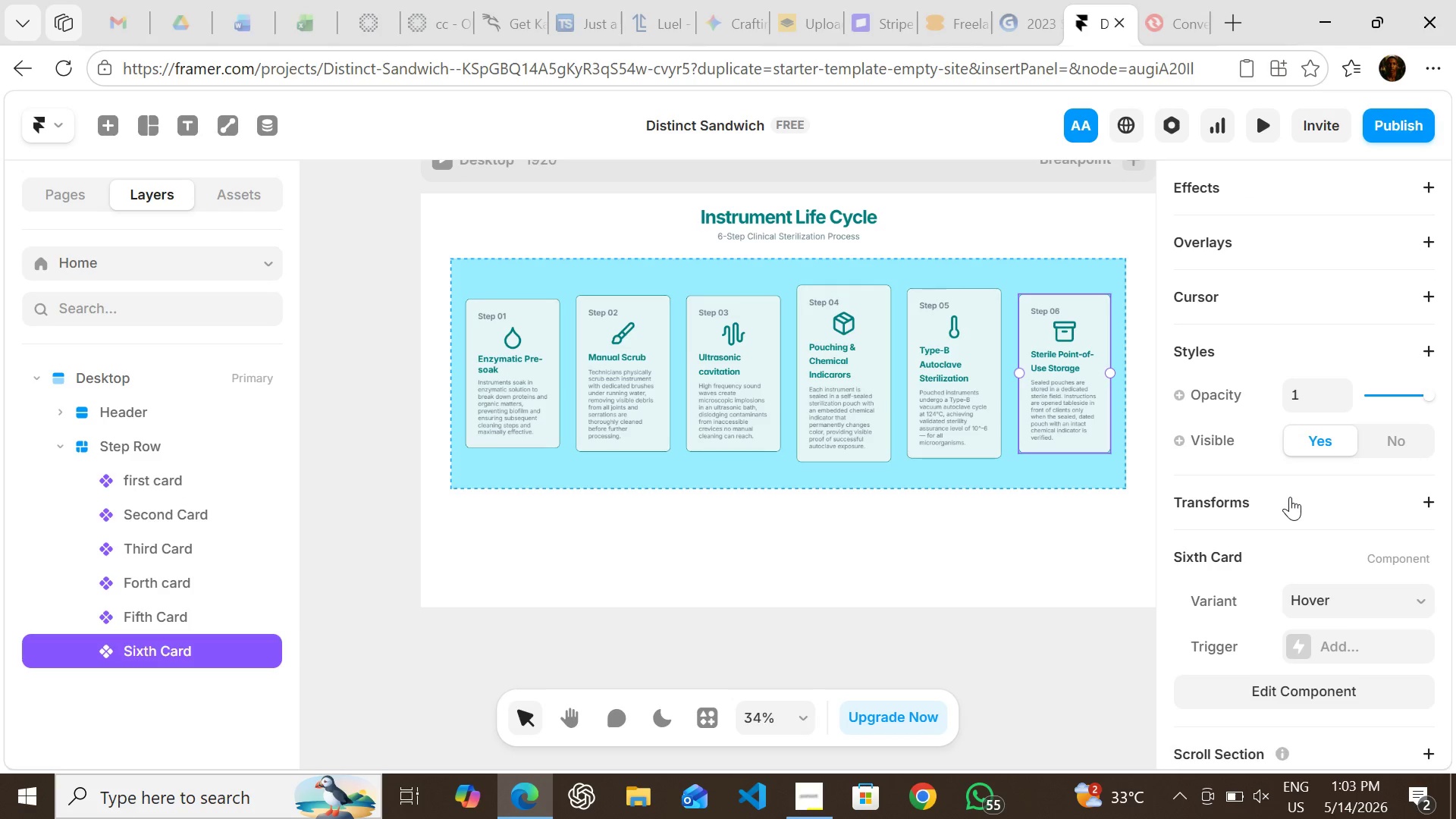 
left_click([1290, 497])
 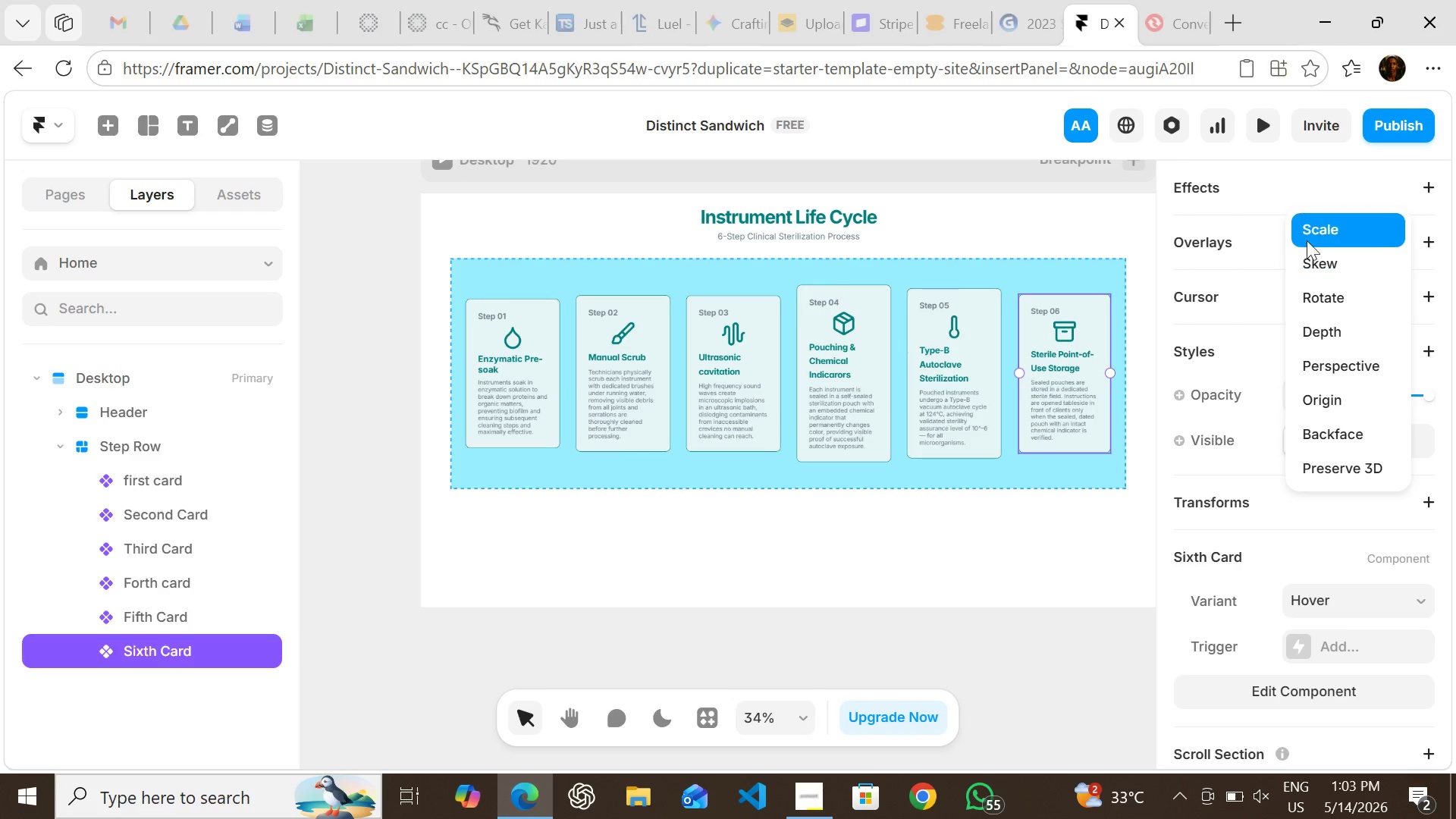 
left_click([1307, 239])
 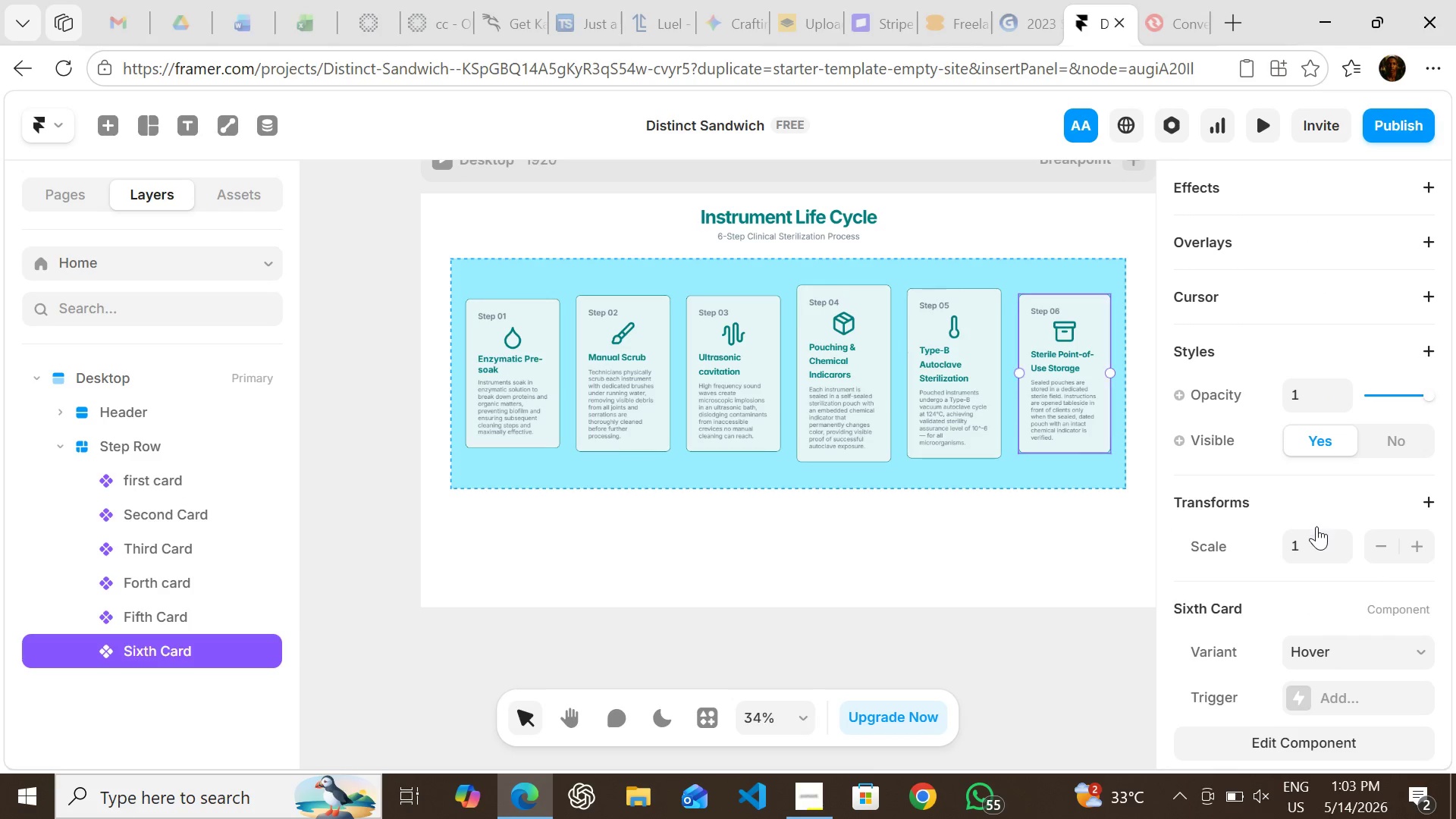 
double_click([1309, 543])
 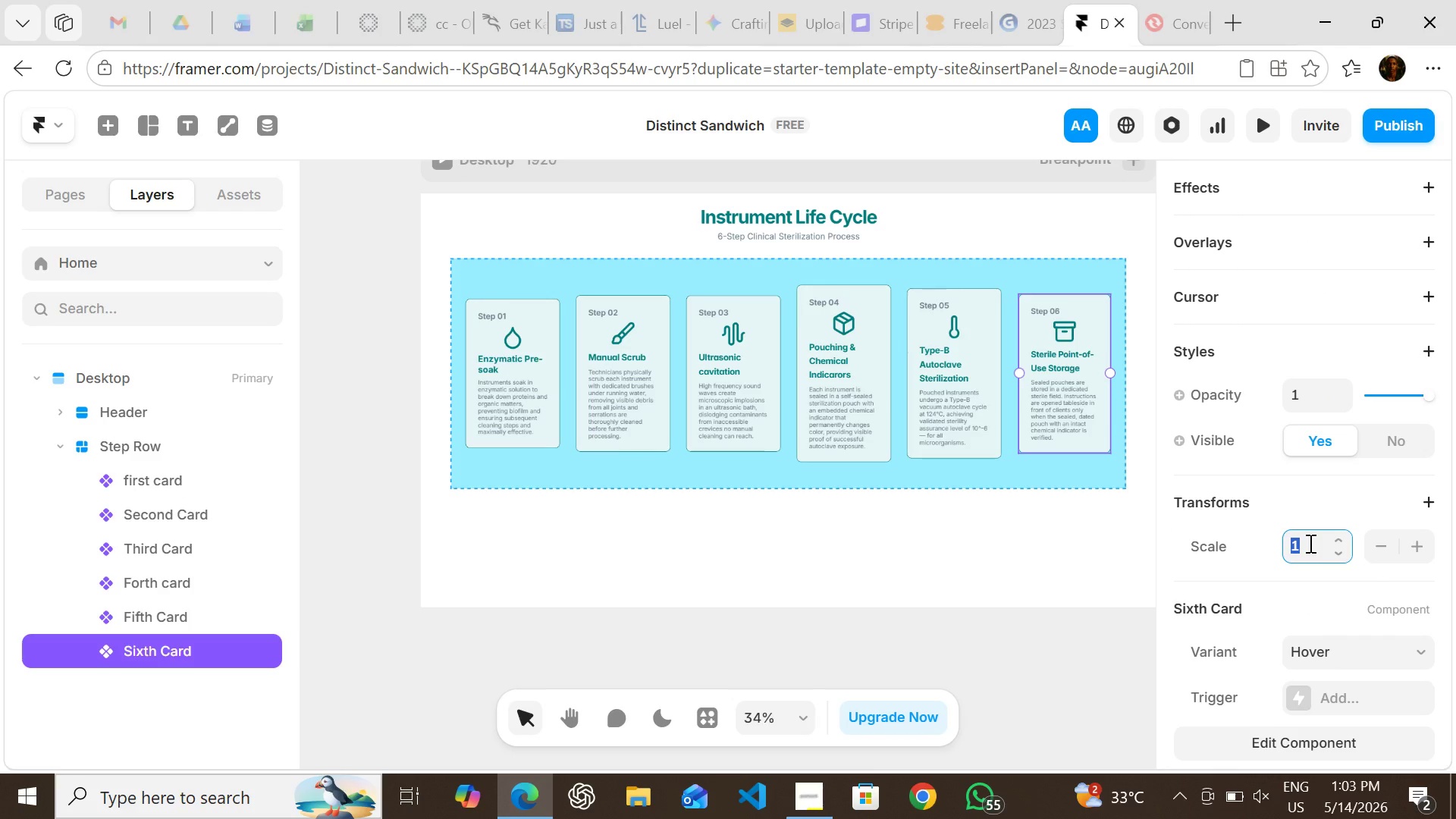 
left_click([1309, 543])
 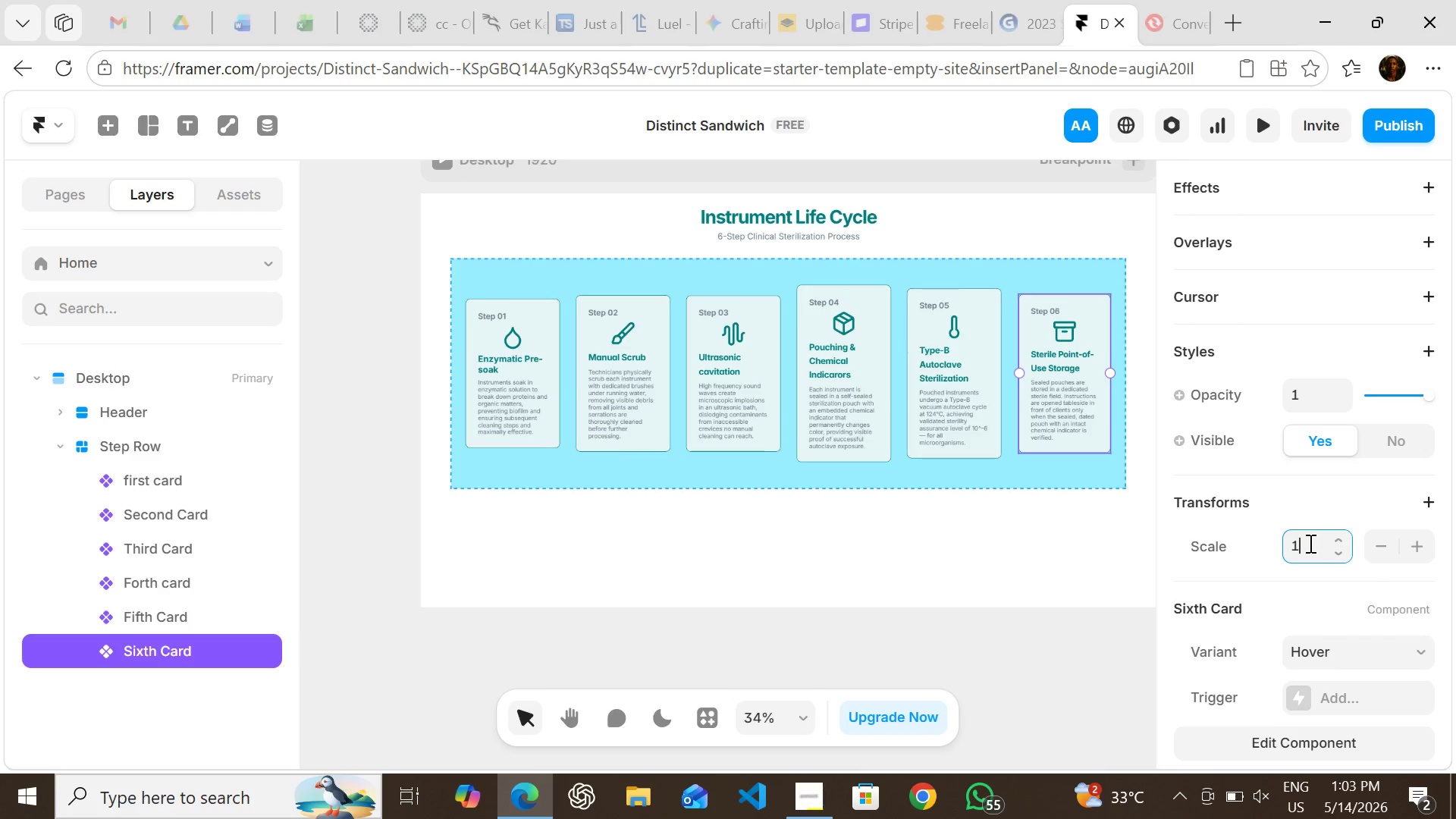 
type(.03)
 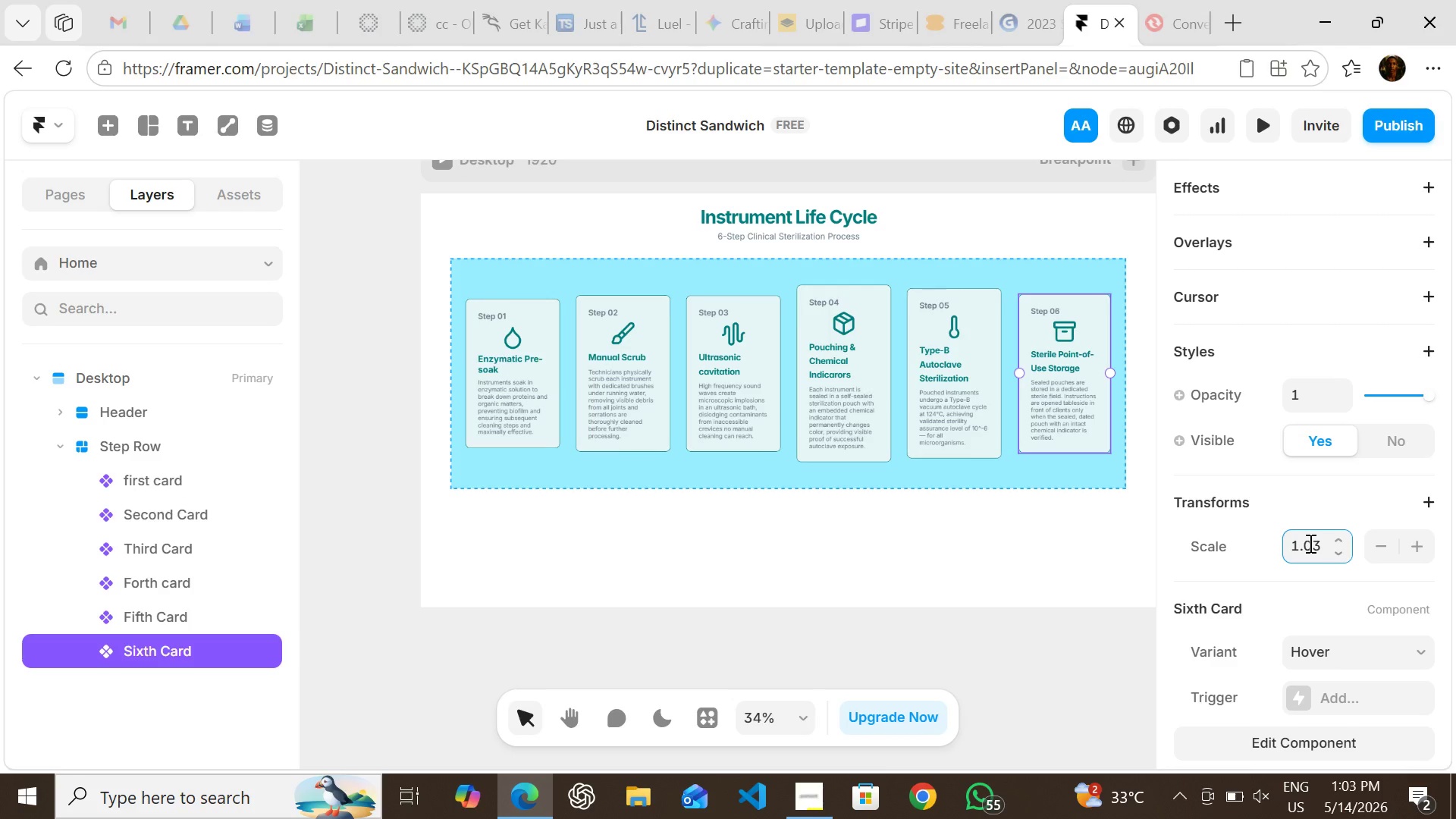 
key(Enter)
 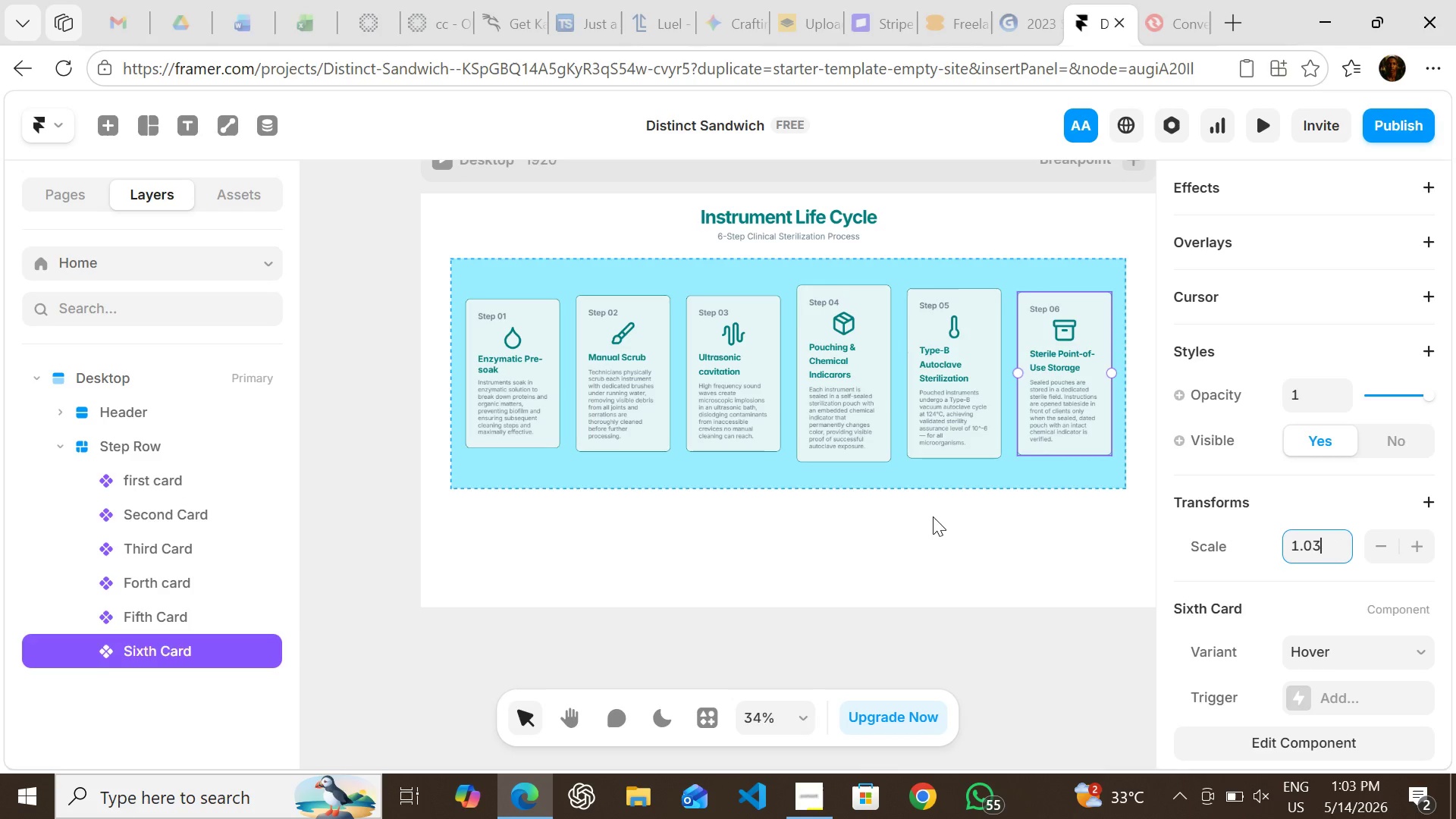 
left_click([933, 516])
 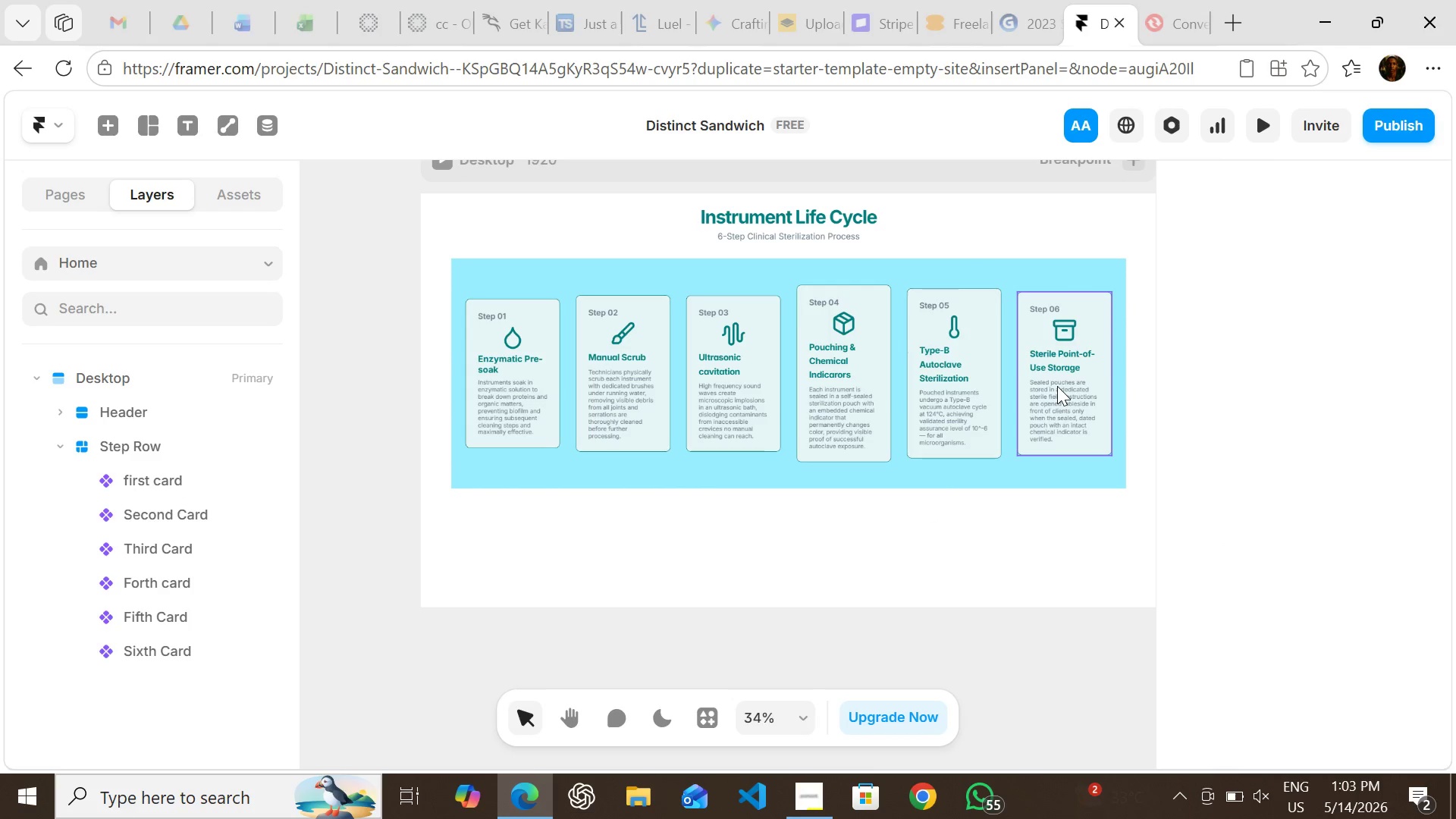 
double_click([1057, 386])
 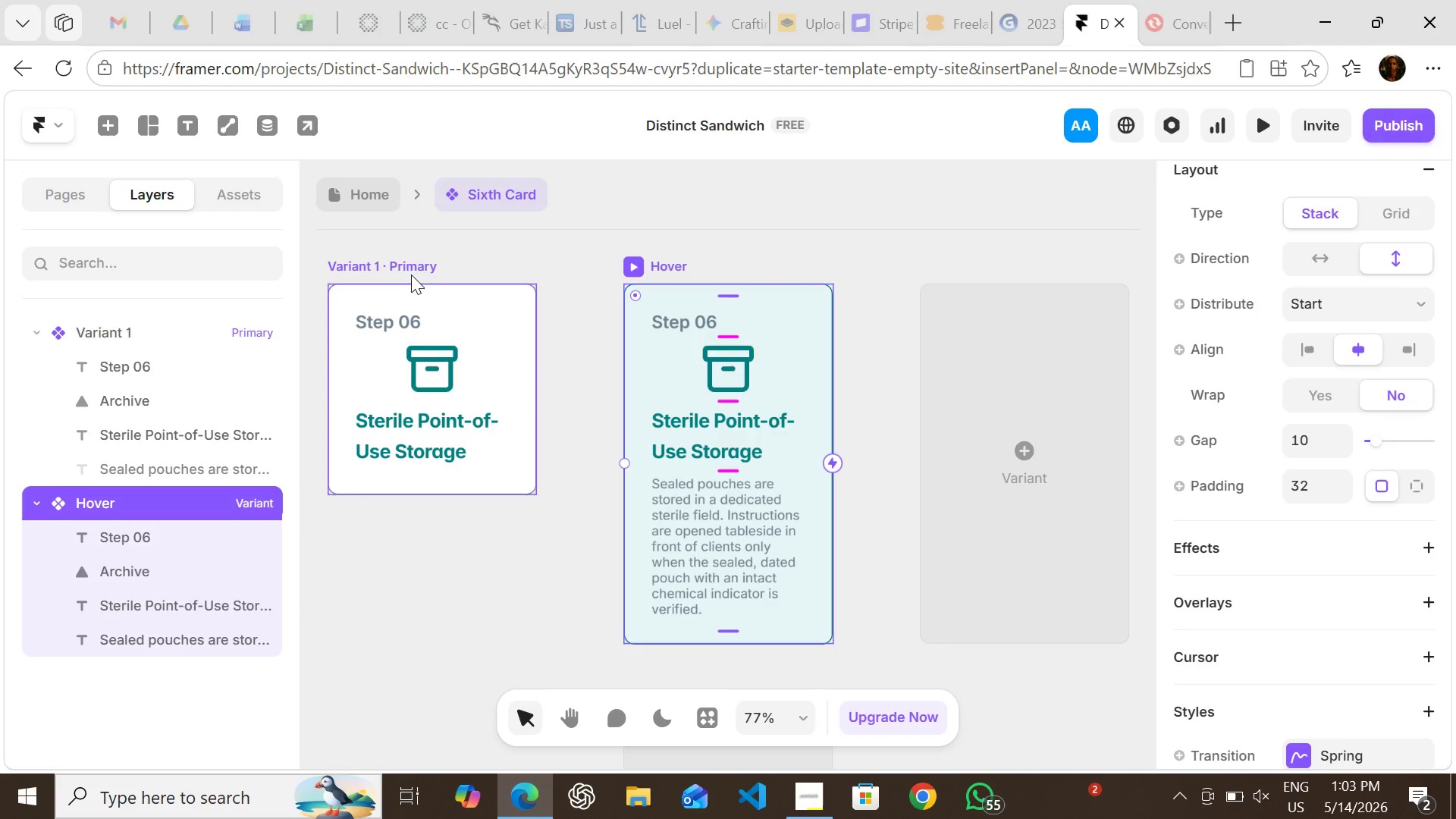 
left_click([410, 266])
 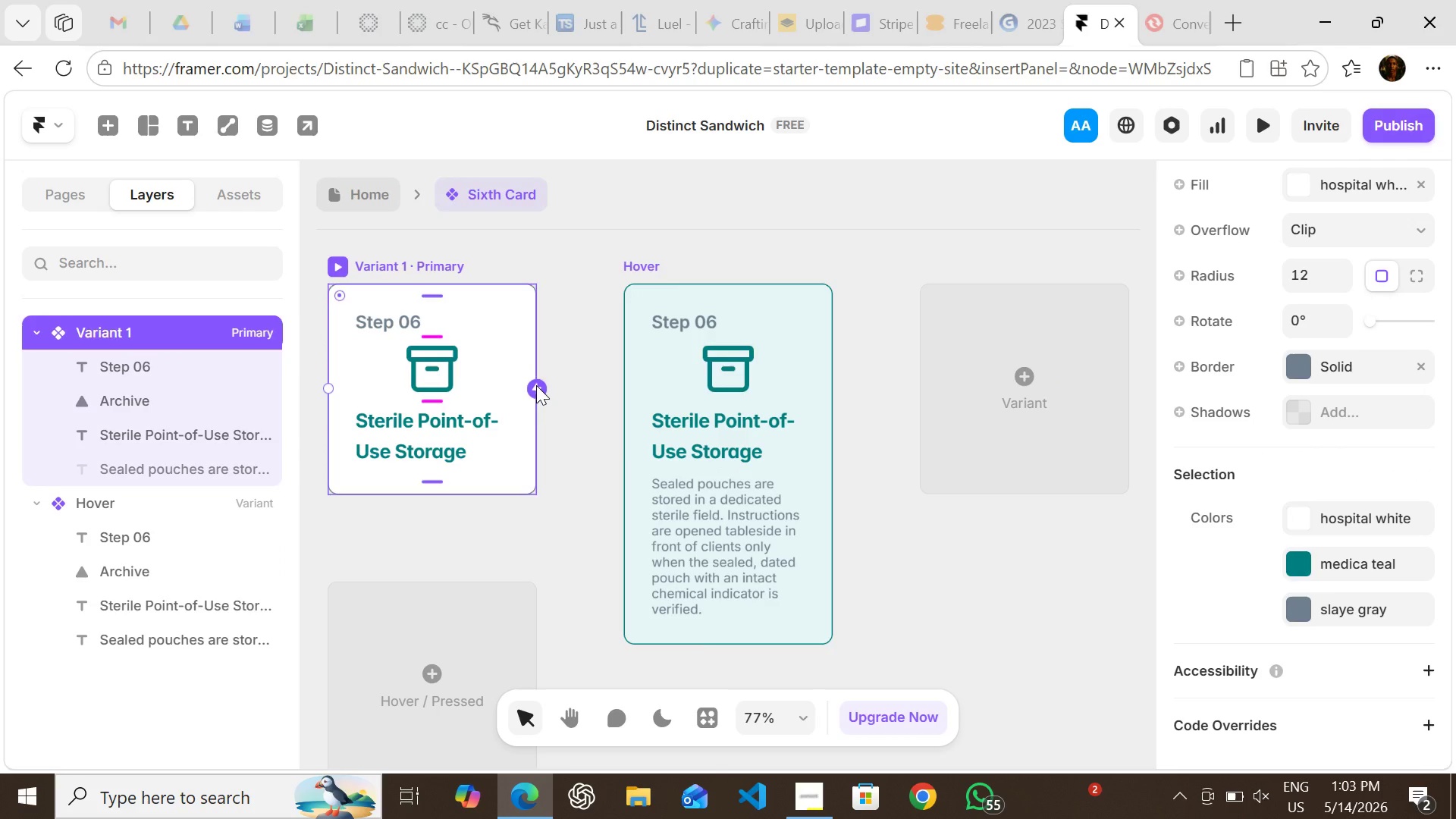 
left_click_drag(start_coordinate=[536, 385], to_coordinate=[659, 400])
 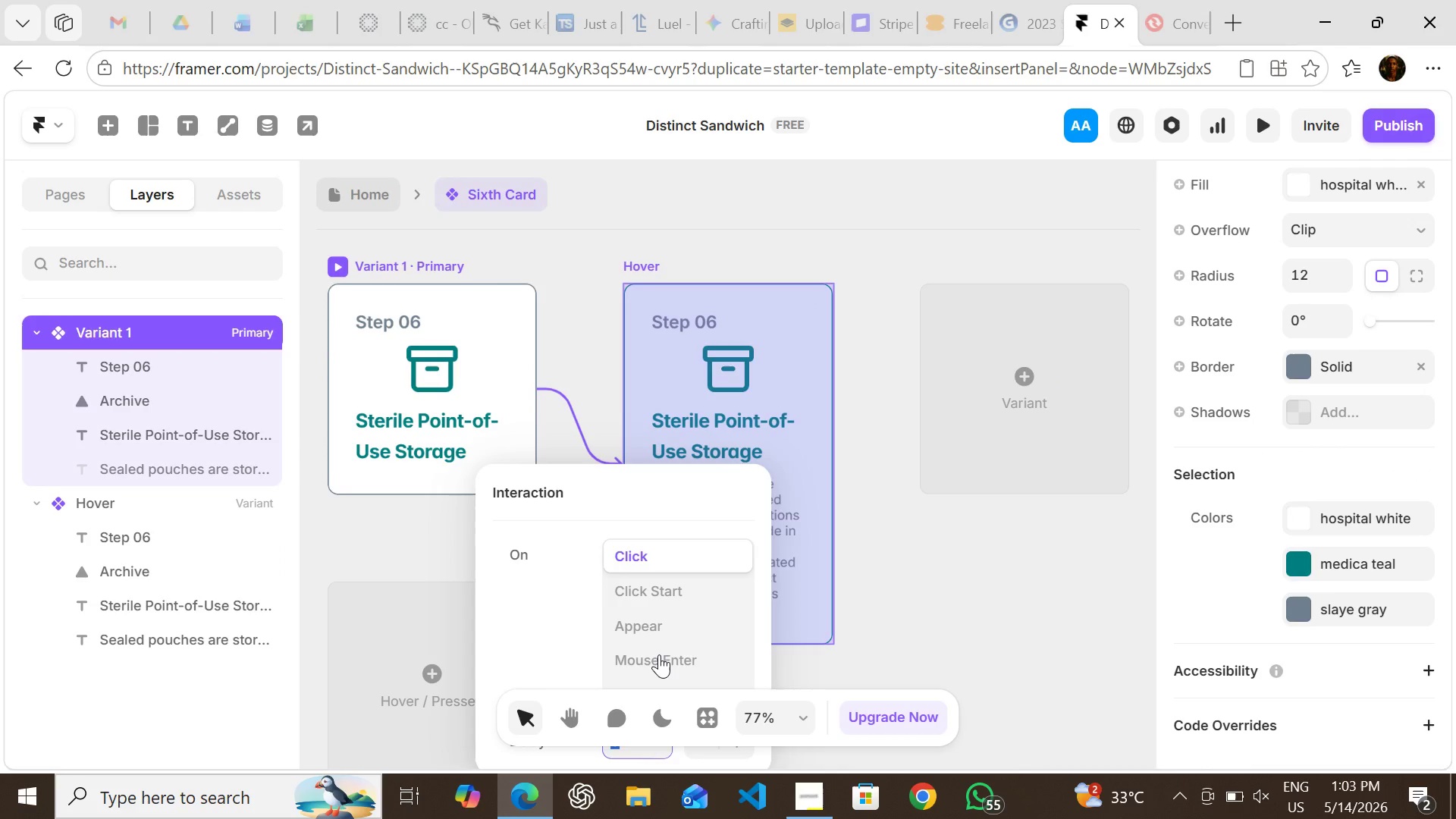 
left_click([659, 654])
 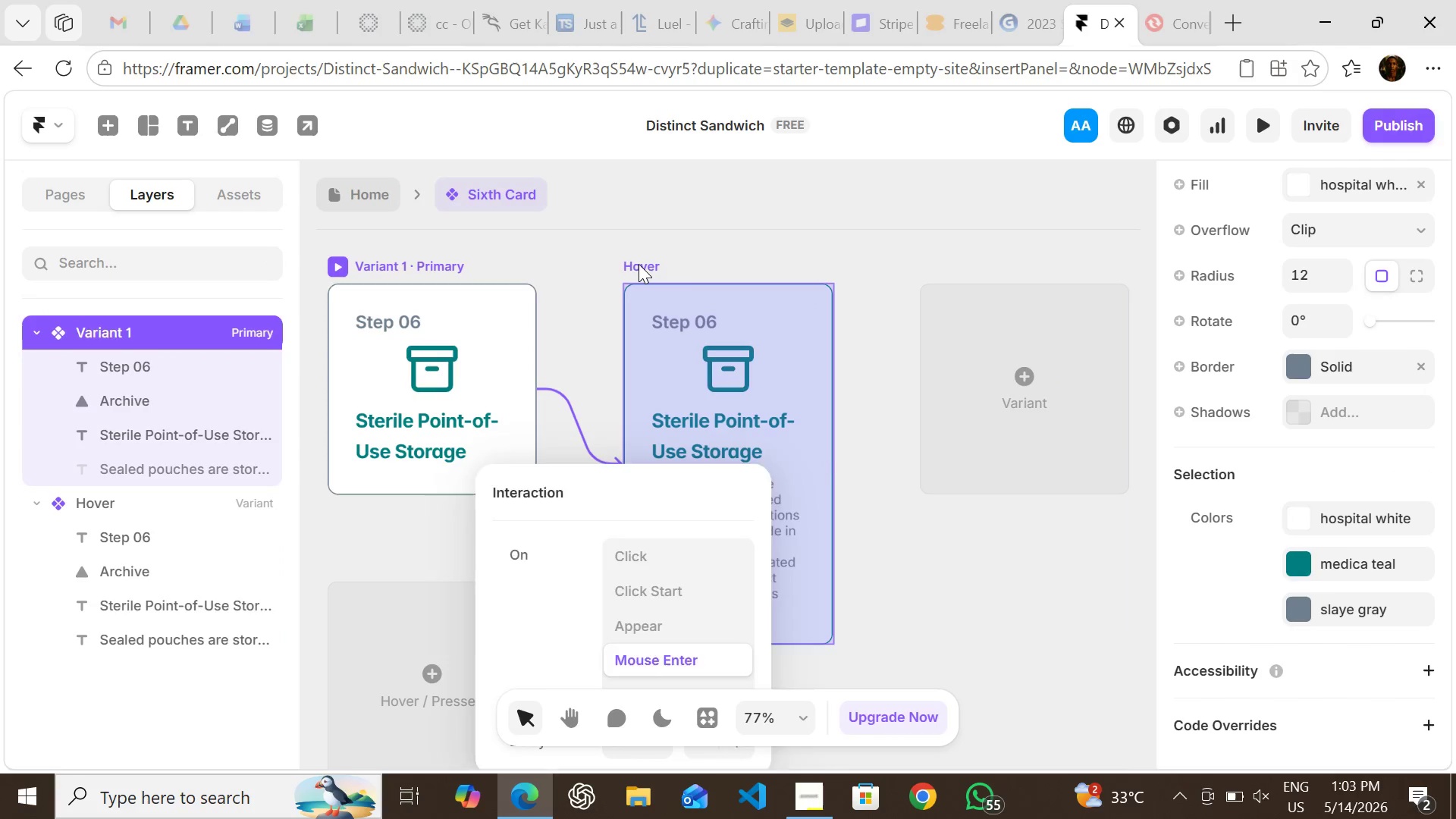 
double_click([639, 264])
 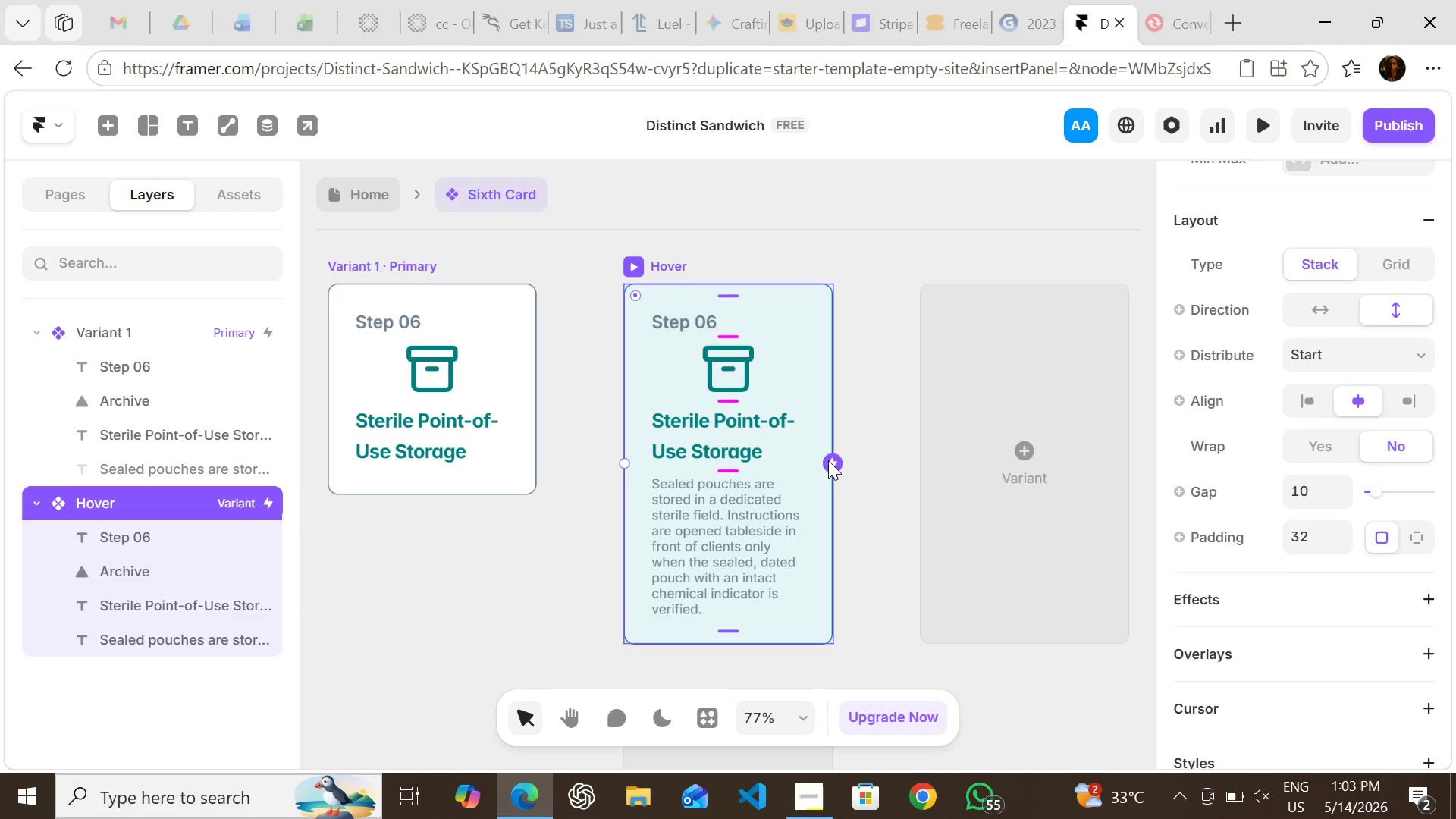 
left_click_drag(start_coordinate=[829, 460], to_coordinate=[488, 388])
 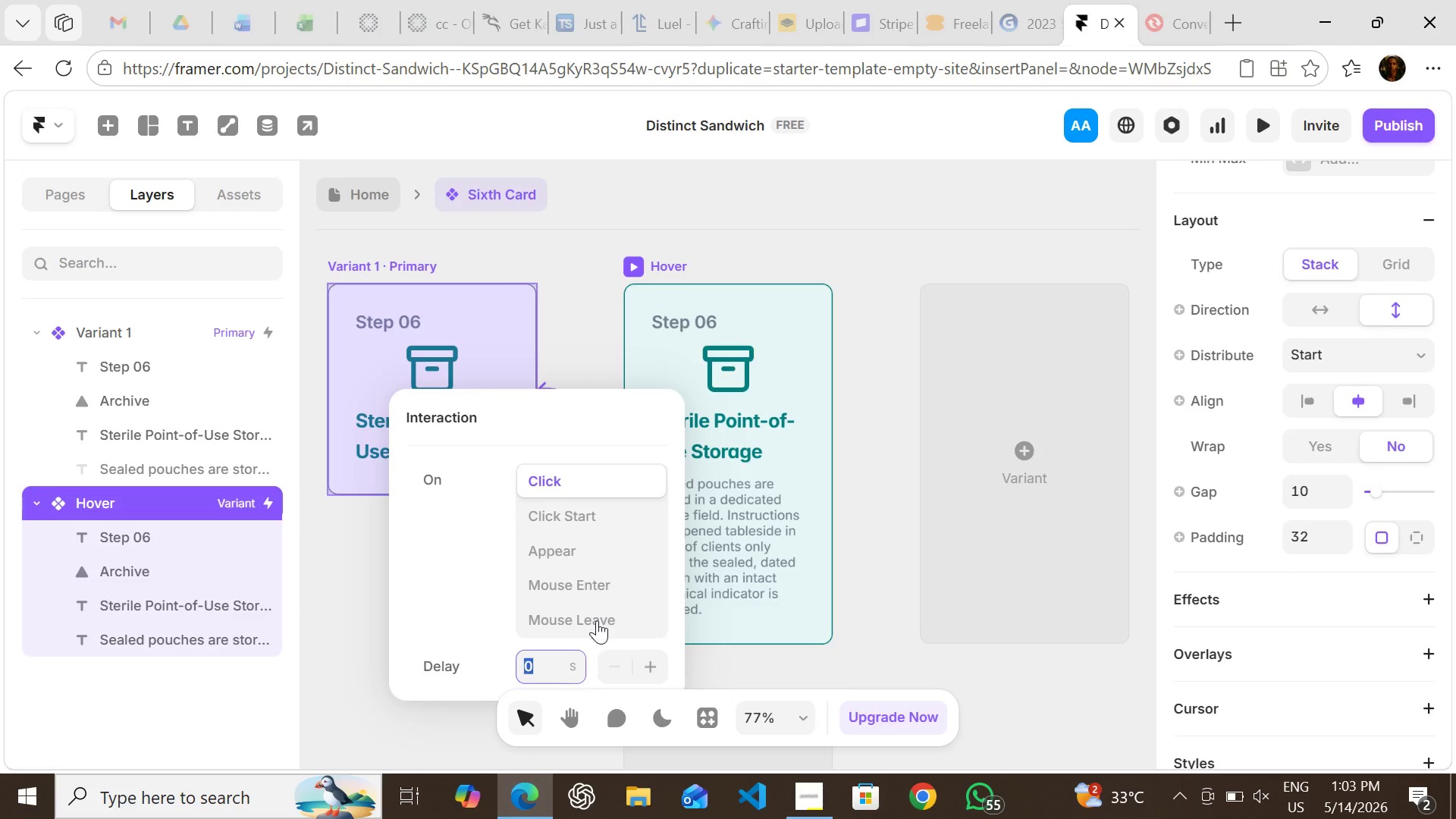 
left_click([597, 620])
 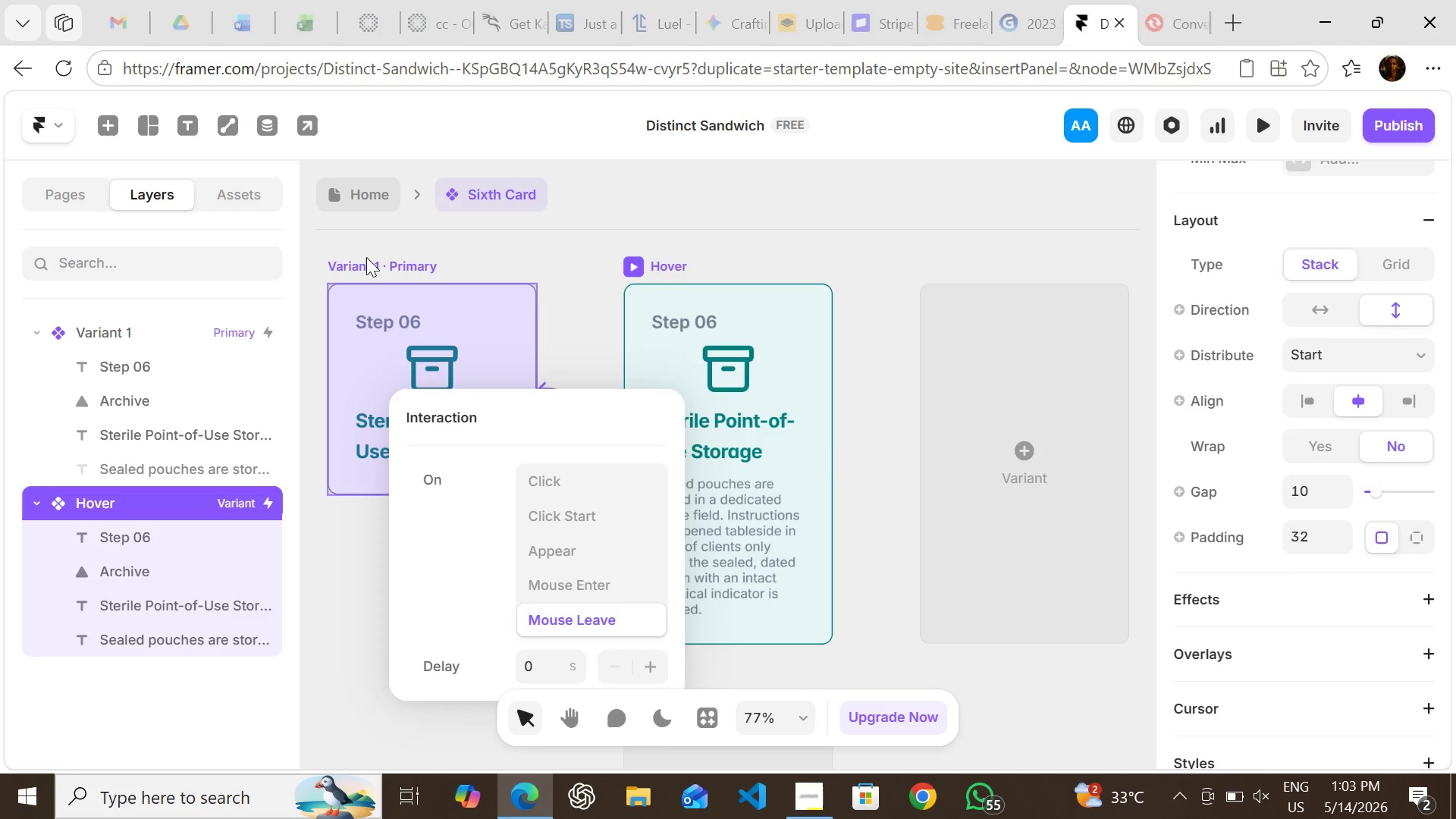 
double_click([366, 257])
 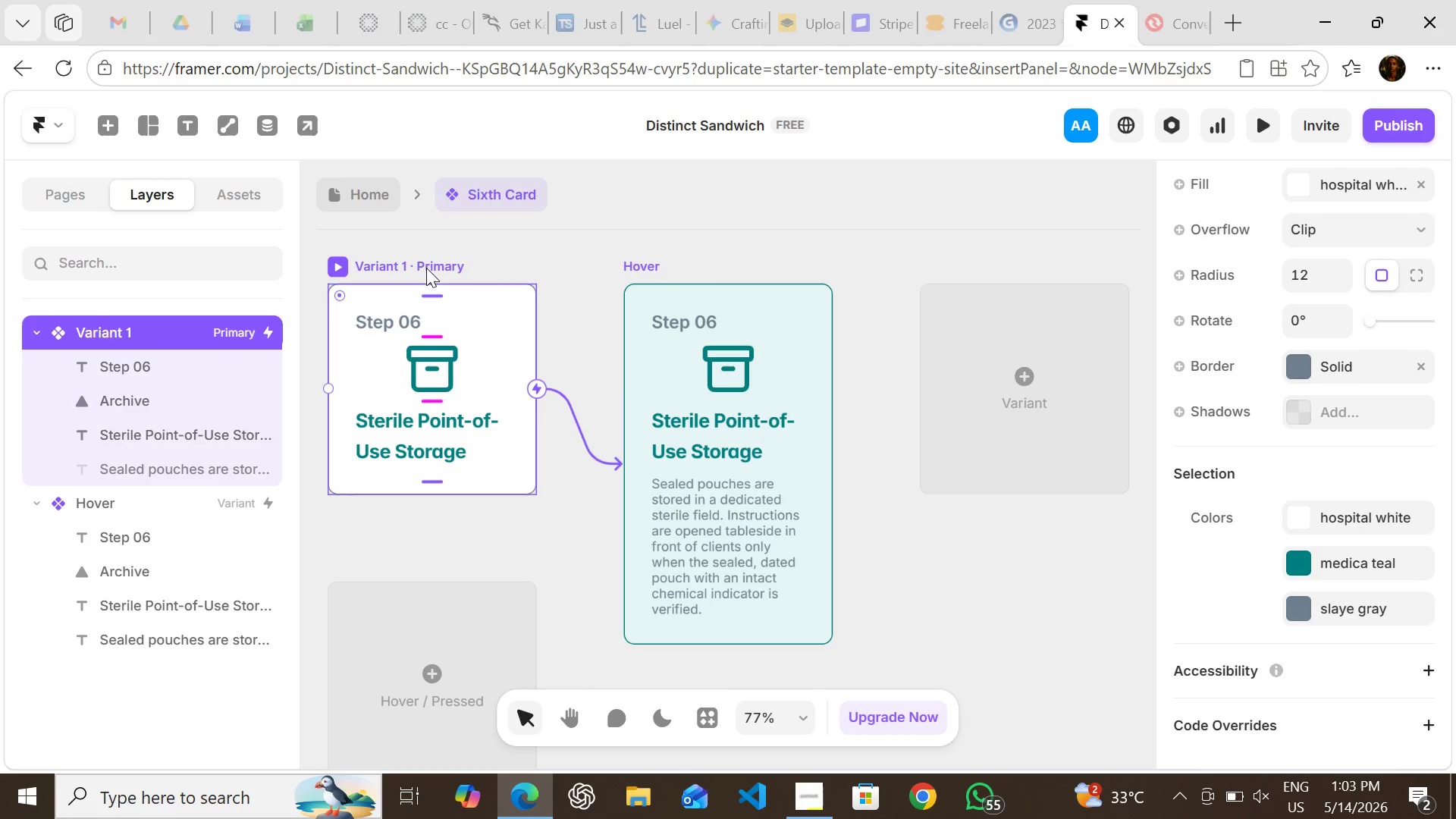 
left_click([420, 268])
 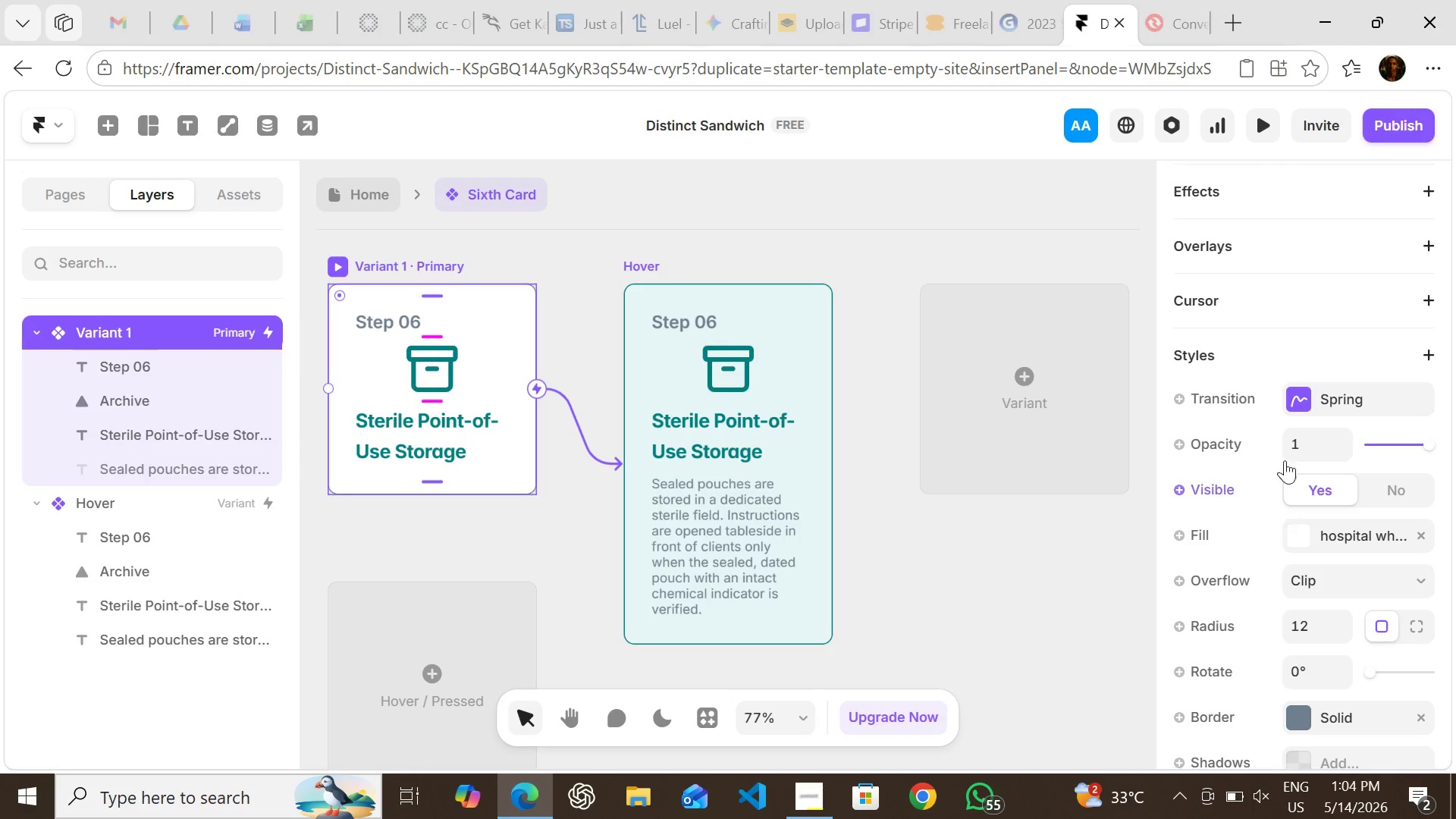 
left_click([1307, 402])
 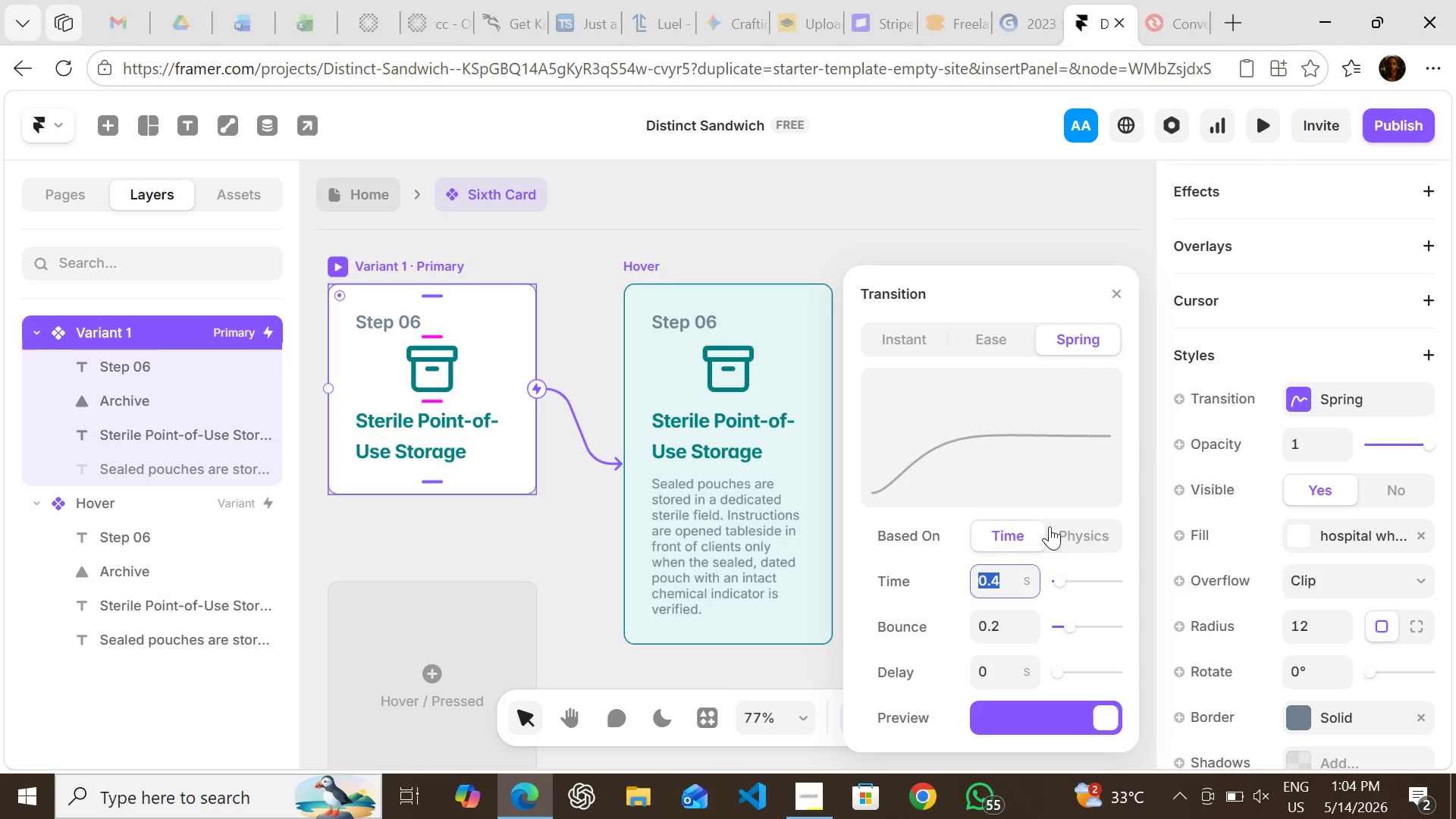 
left_click([1079, 533])
 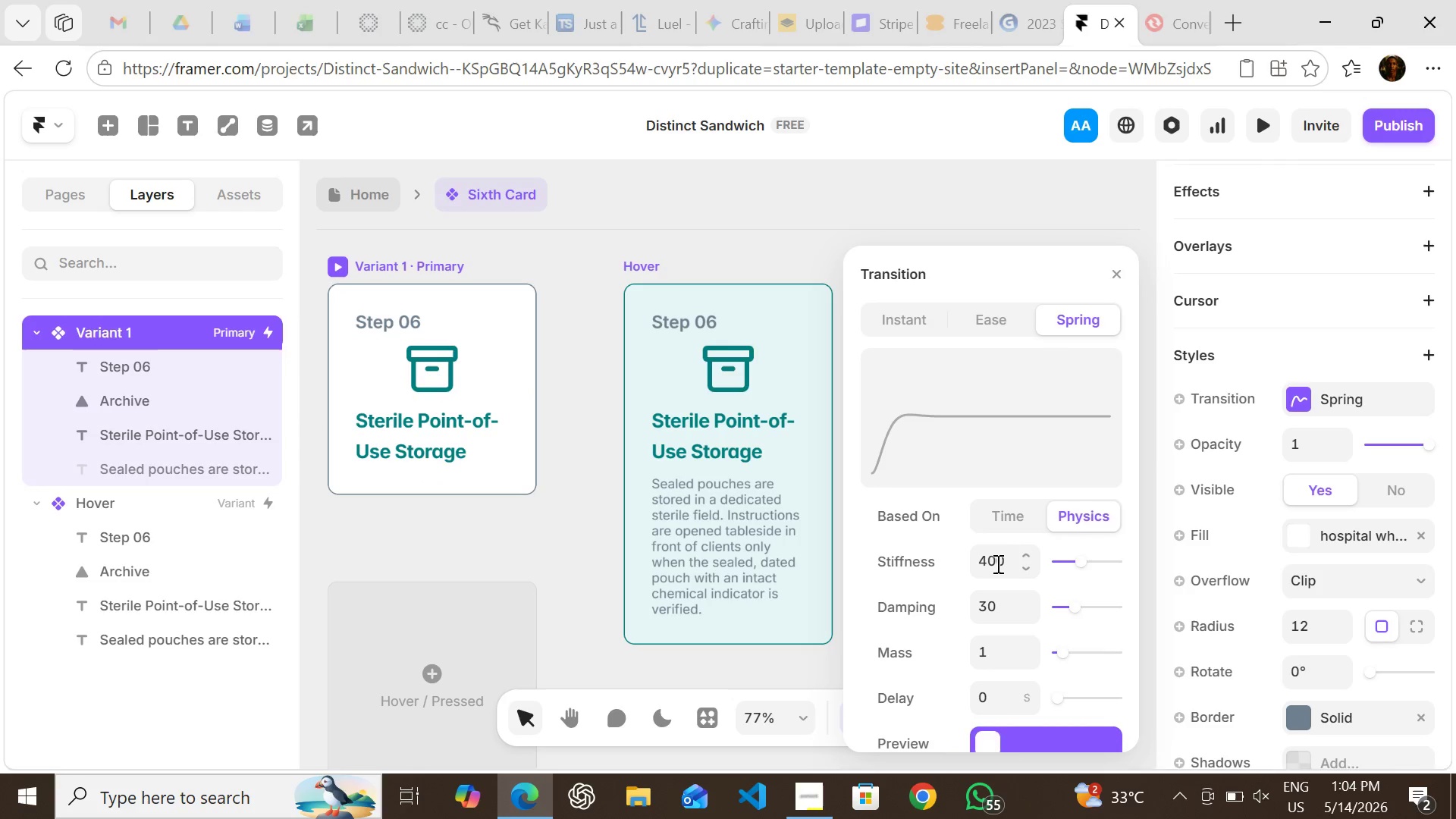 
left_click([996, 563])
 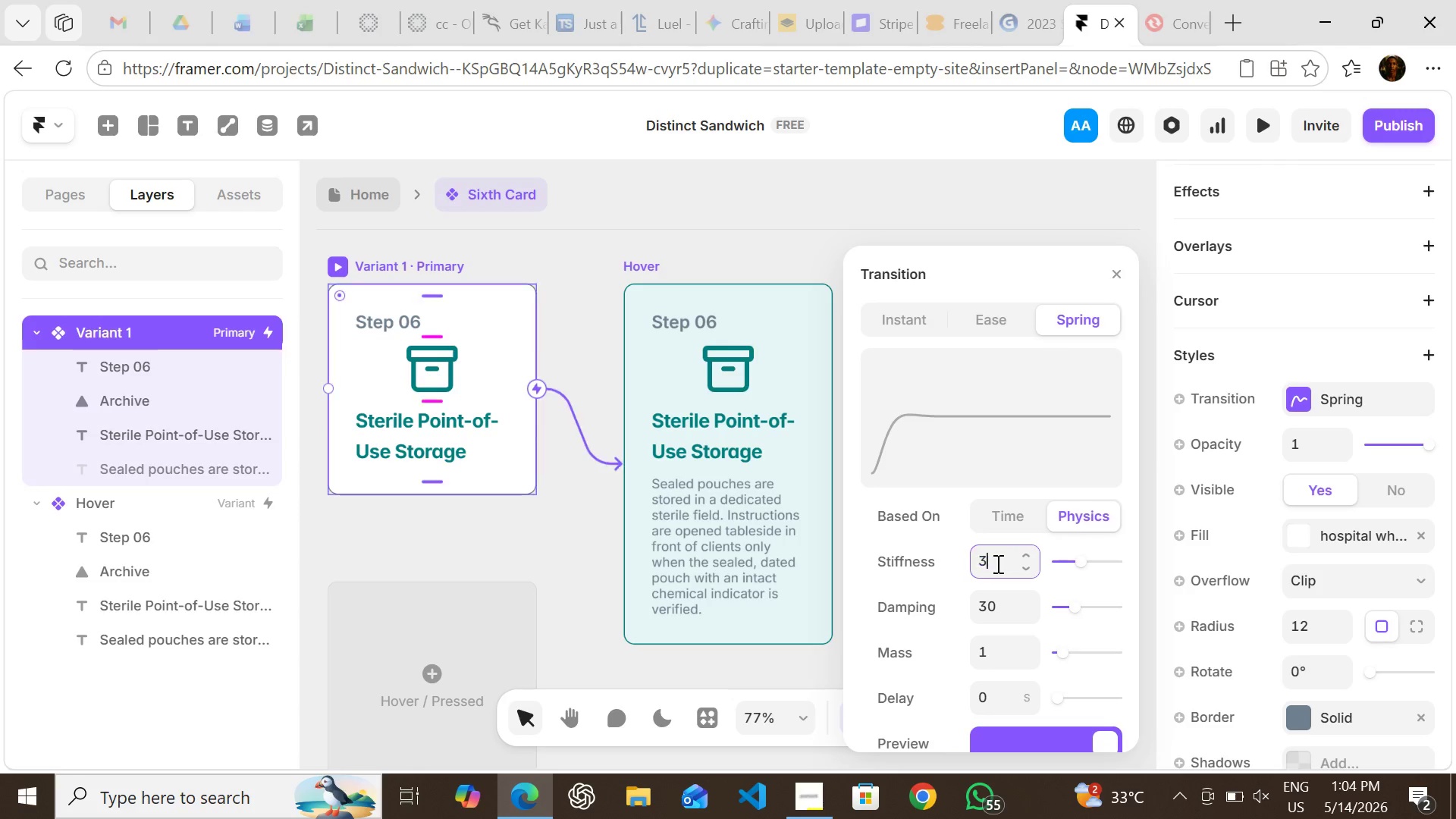 
type(300)
 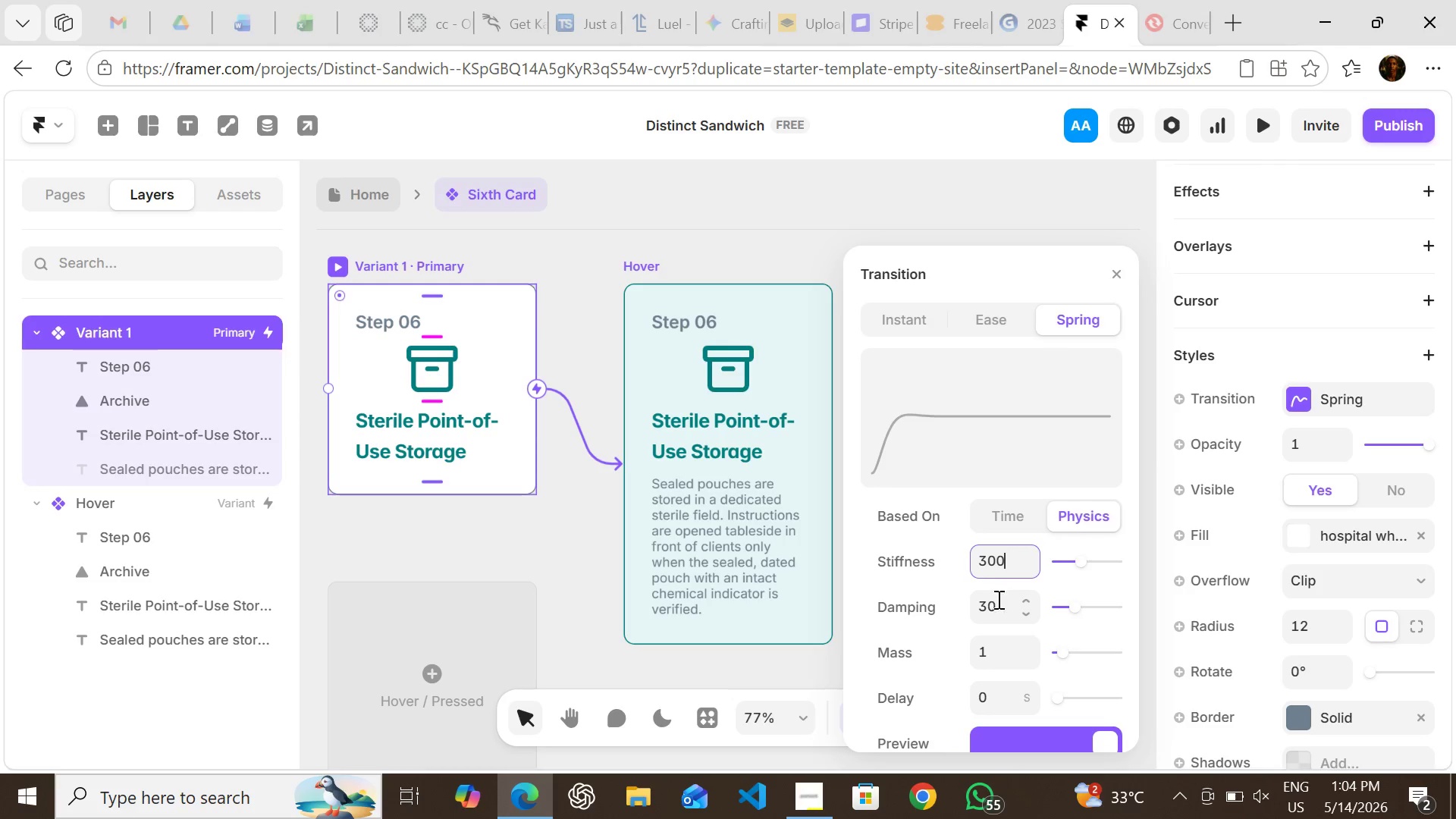 
left_click([997, 599])
 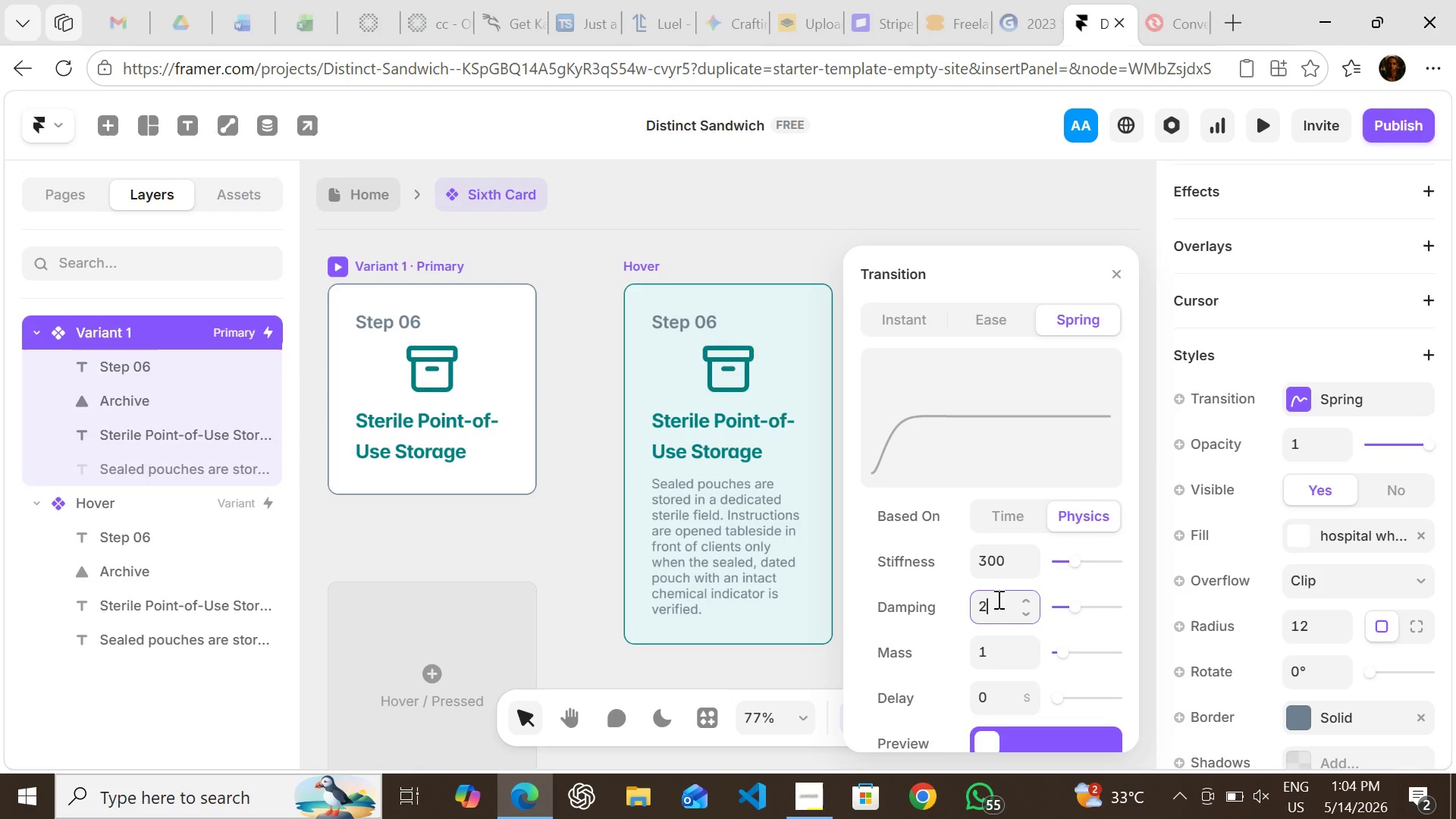 
type(25)
 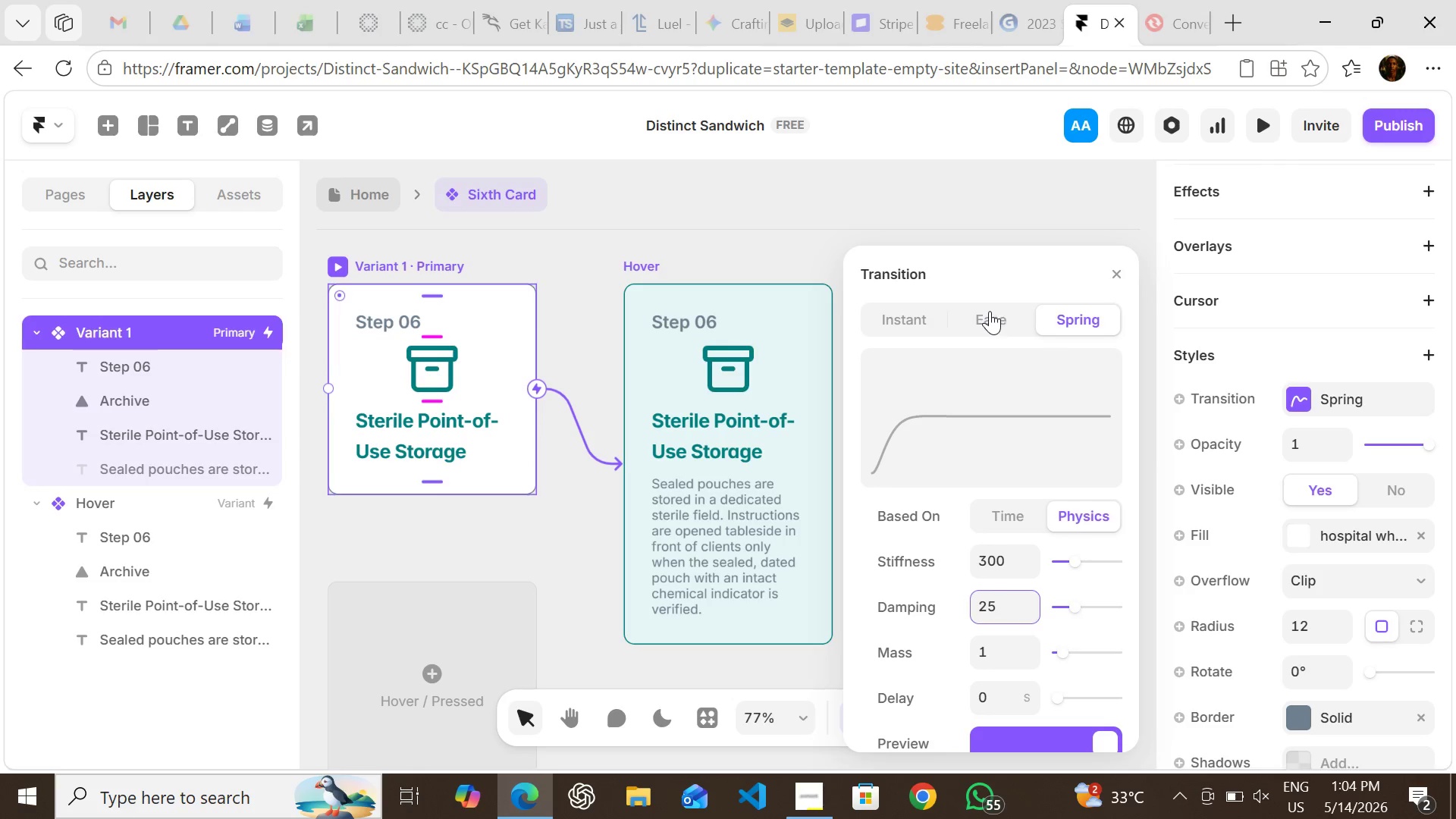 
double_click([990, 311])
 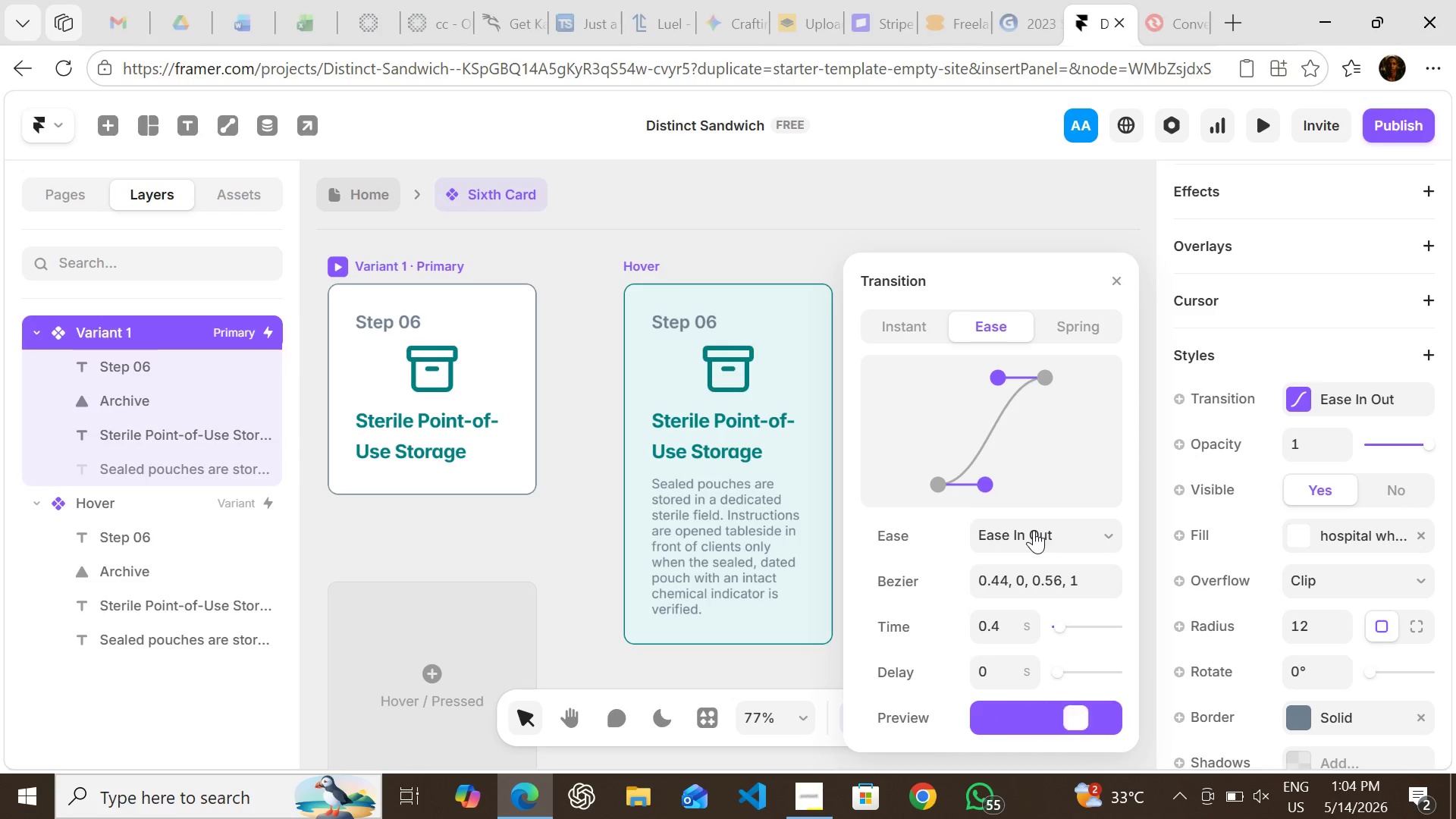 
left_click([1034, 530])
 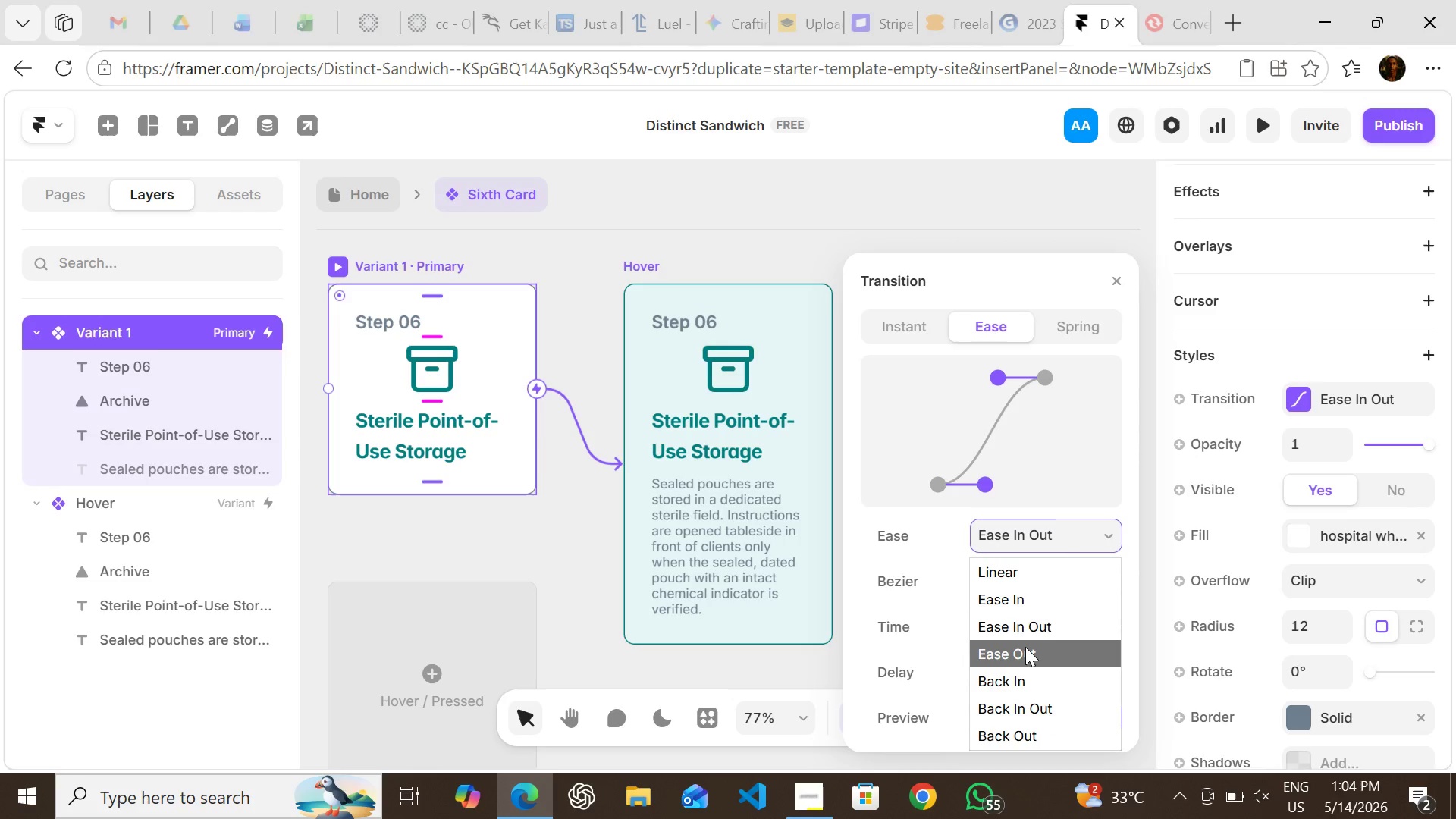 
left_click([1025, 647])
 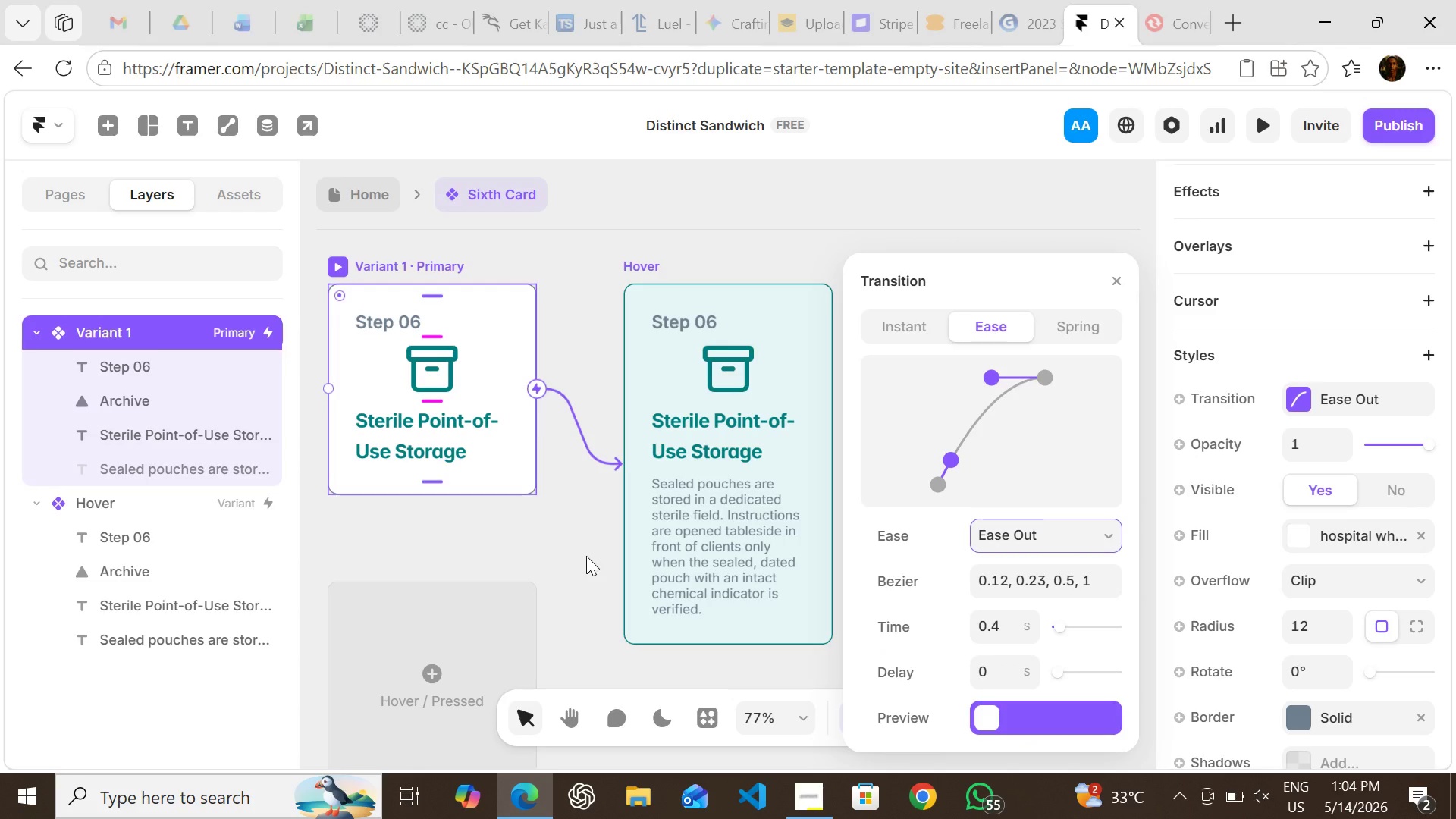 
left_click([586, 556])
 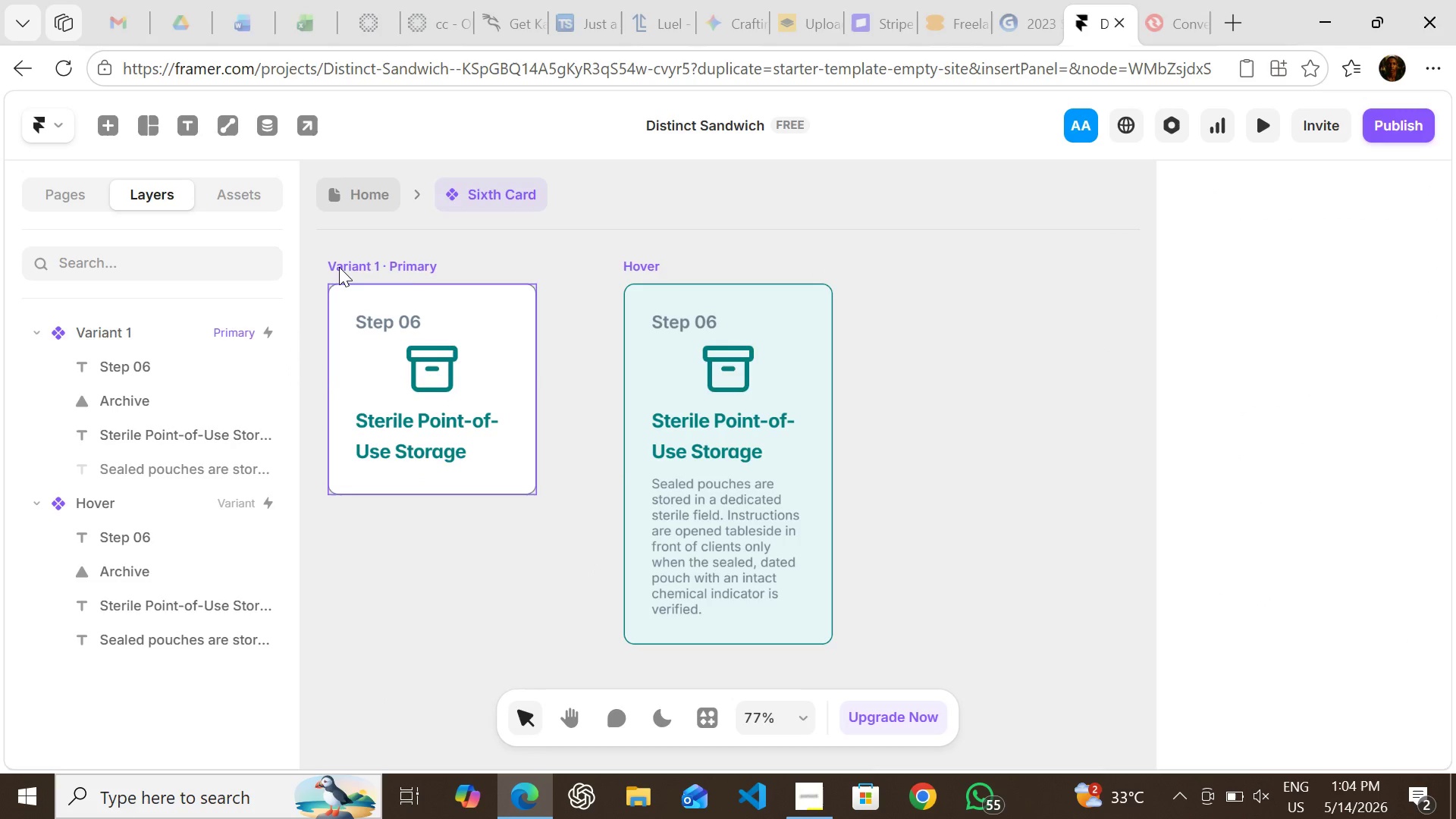 
left_click([339, 267])
 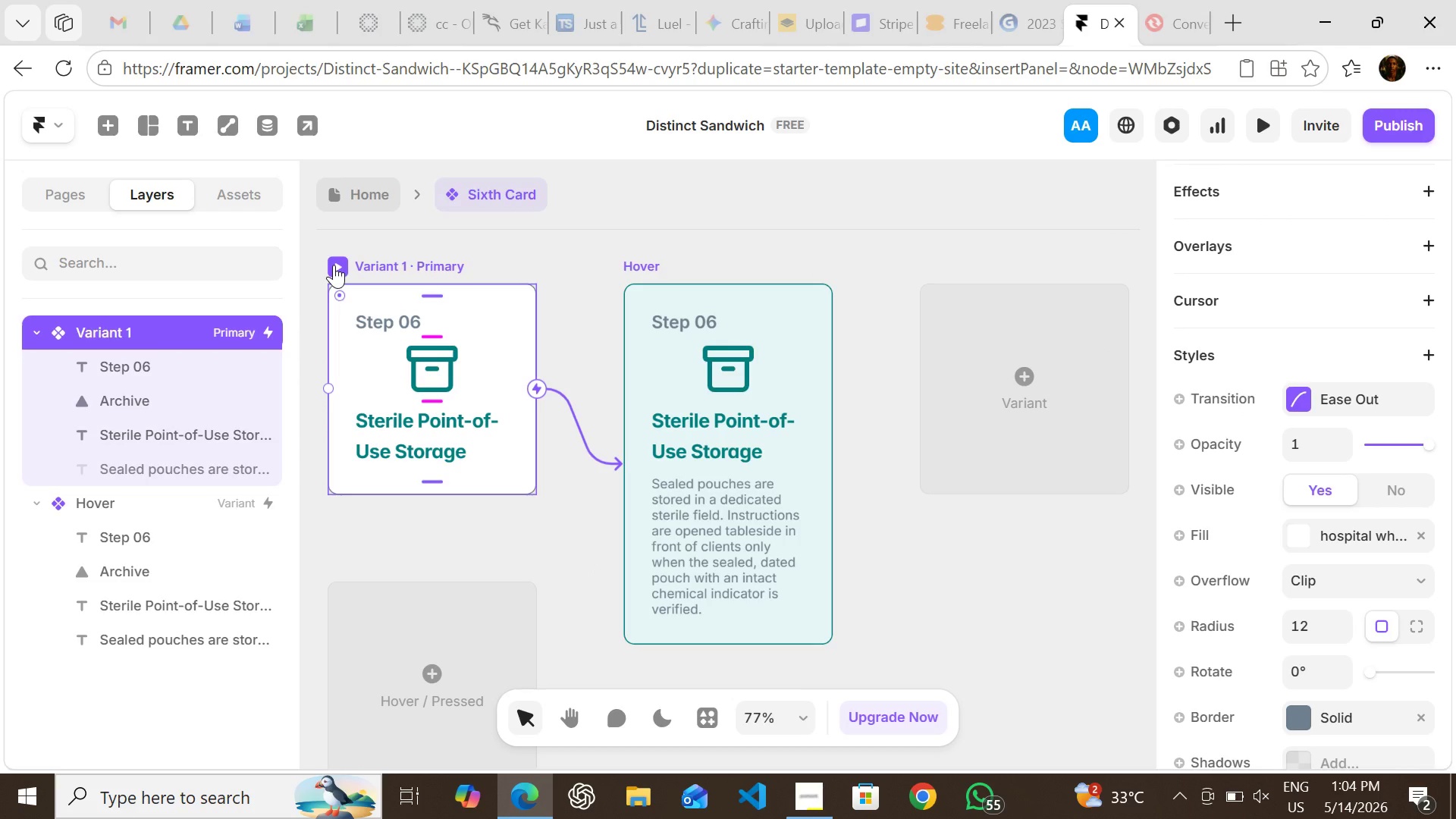 
left_click([334, 265])
 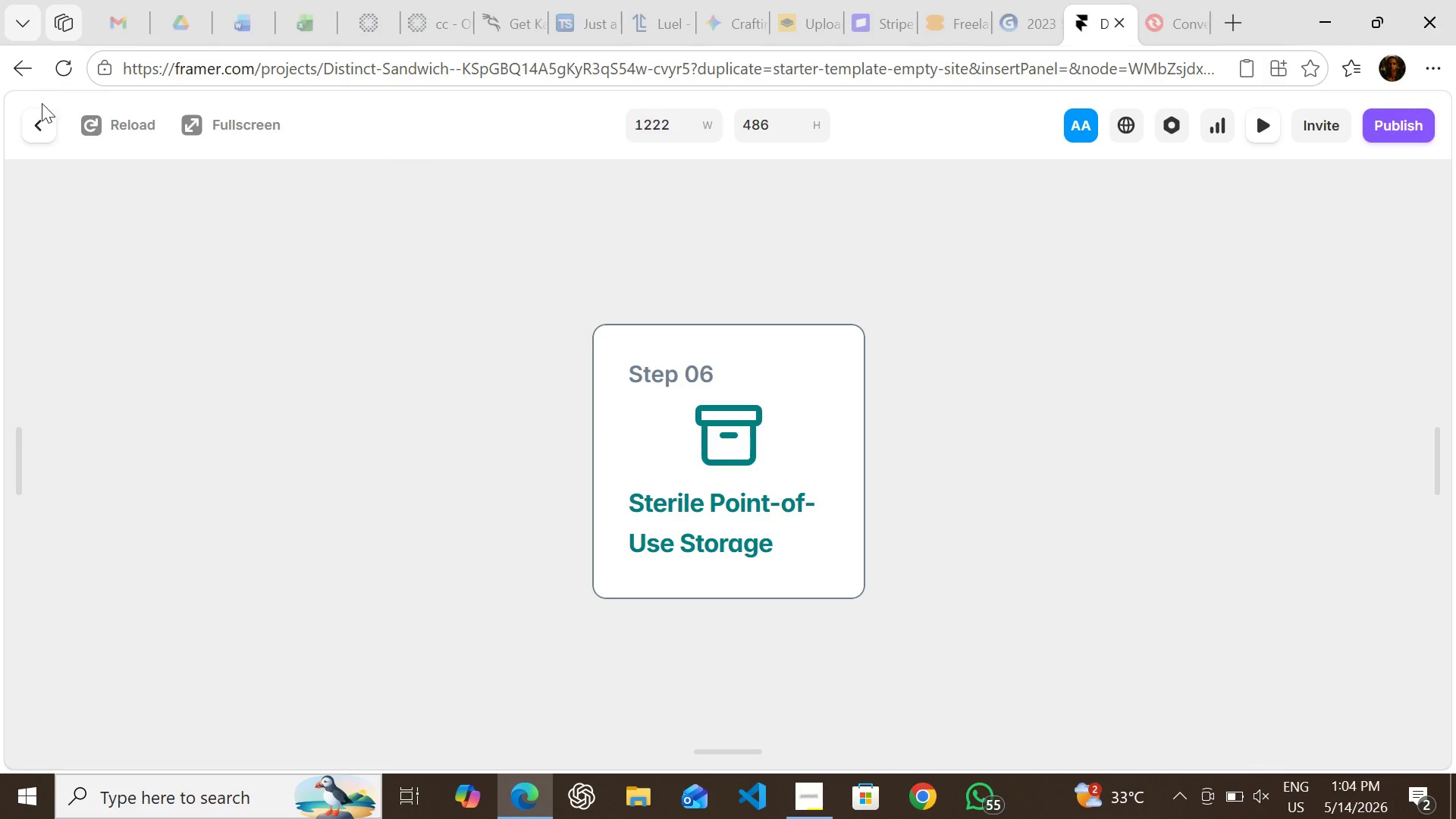 
left_click([42, 118])
 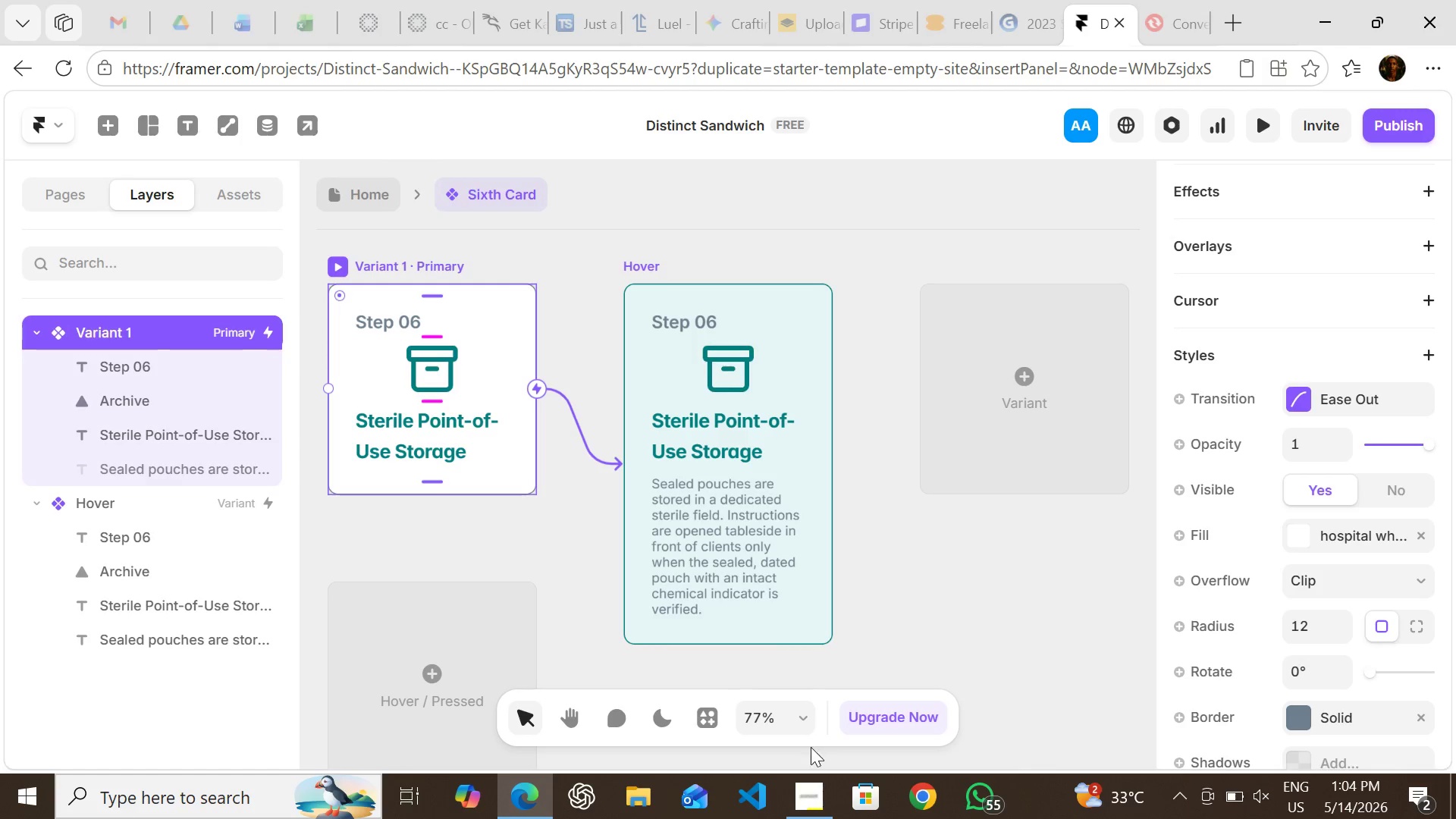 
left_click([799, 786])